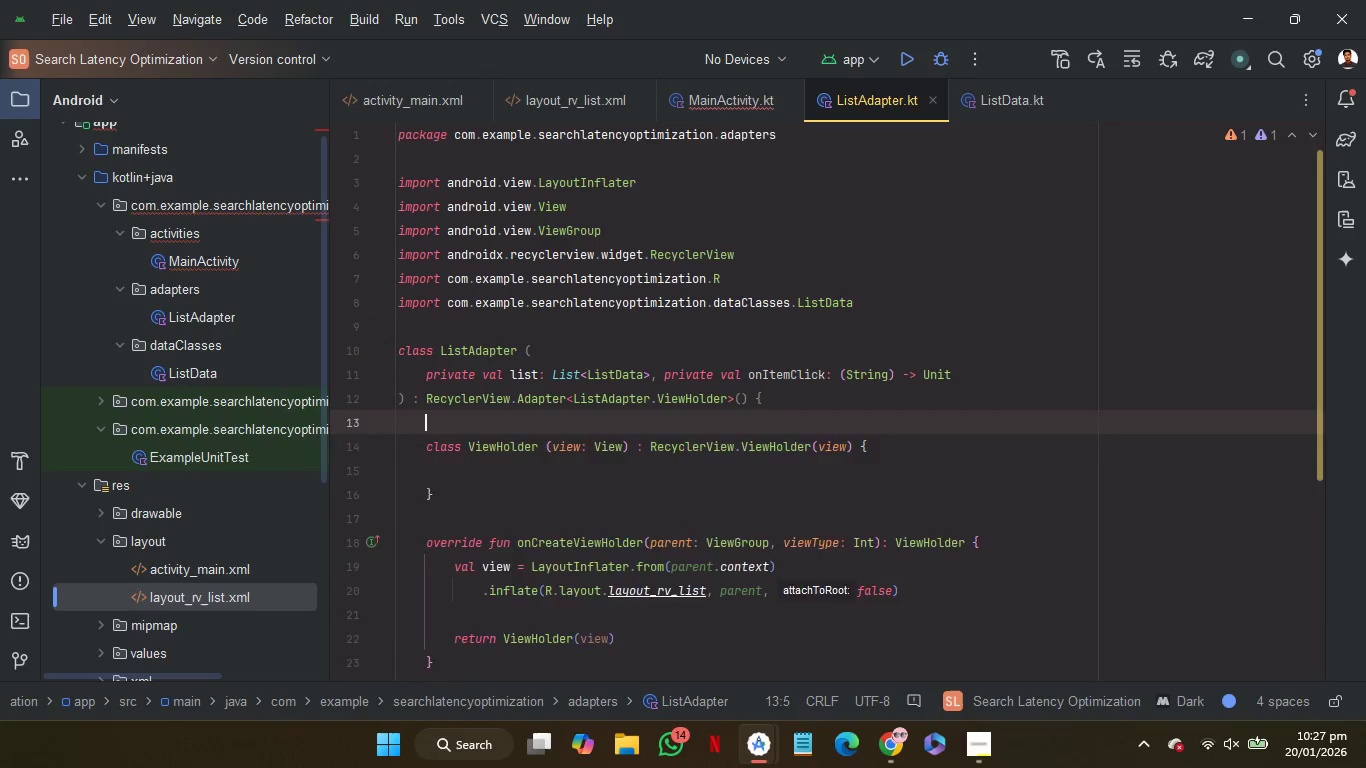 
key(Enter)
 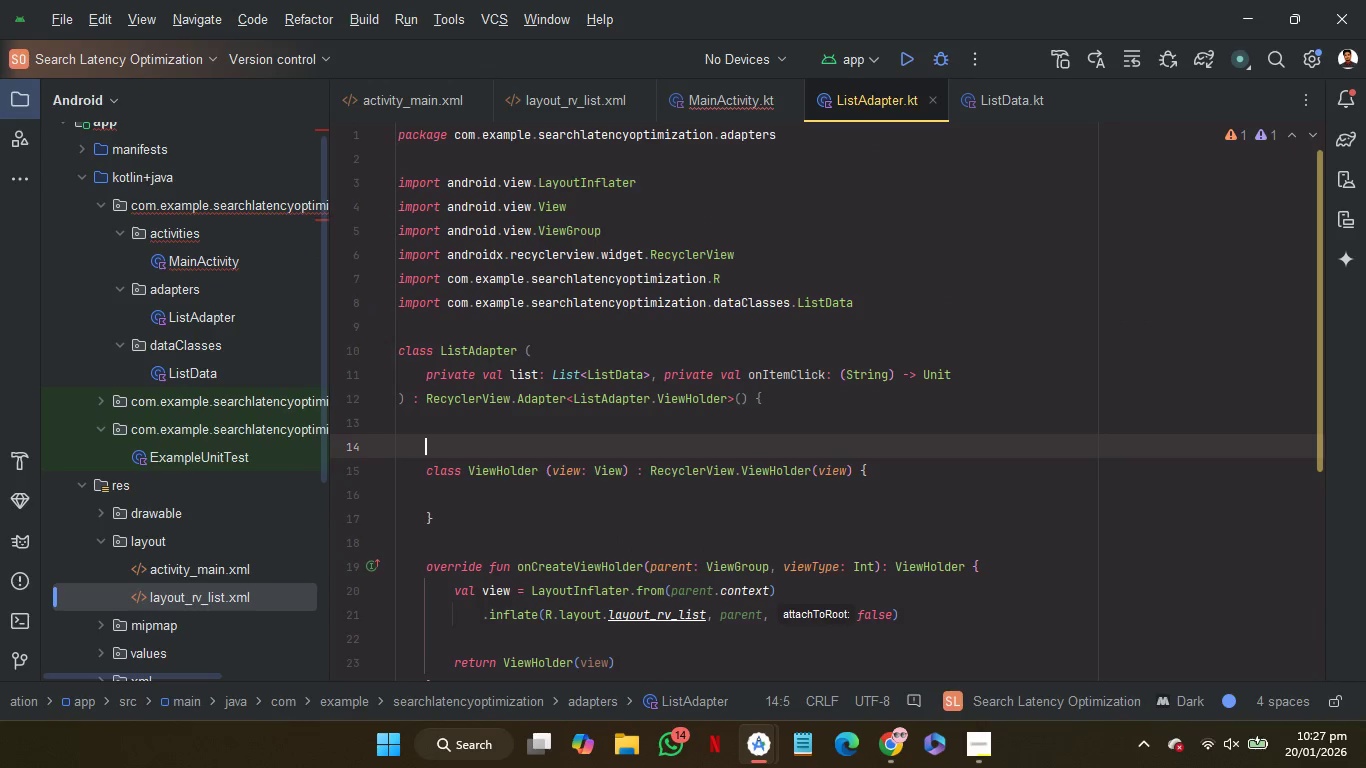 
key(Enter)
 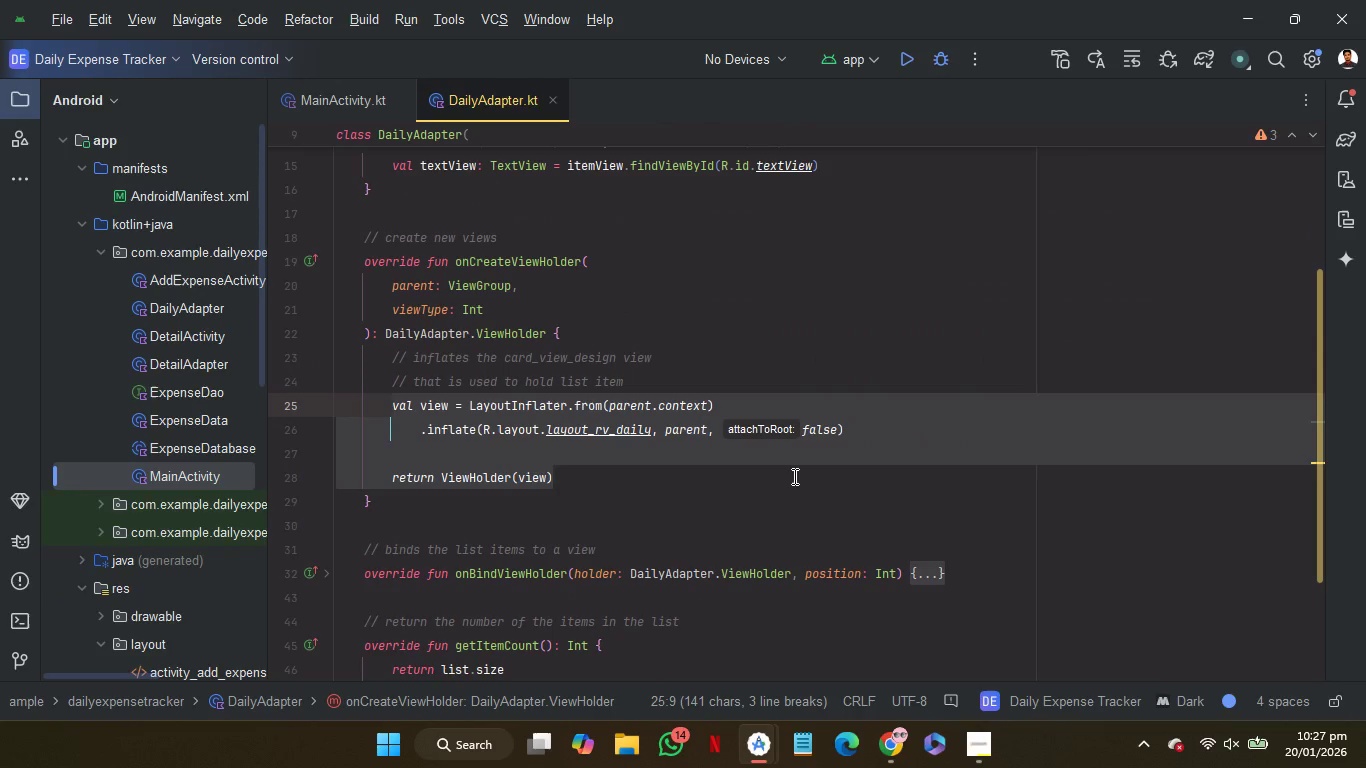 
wait(5.03)
 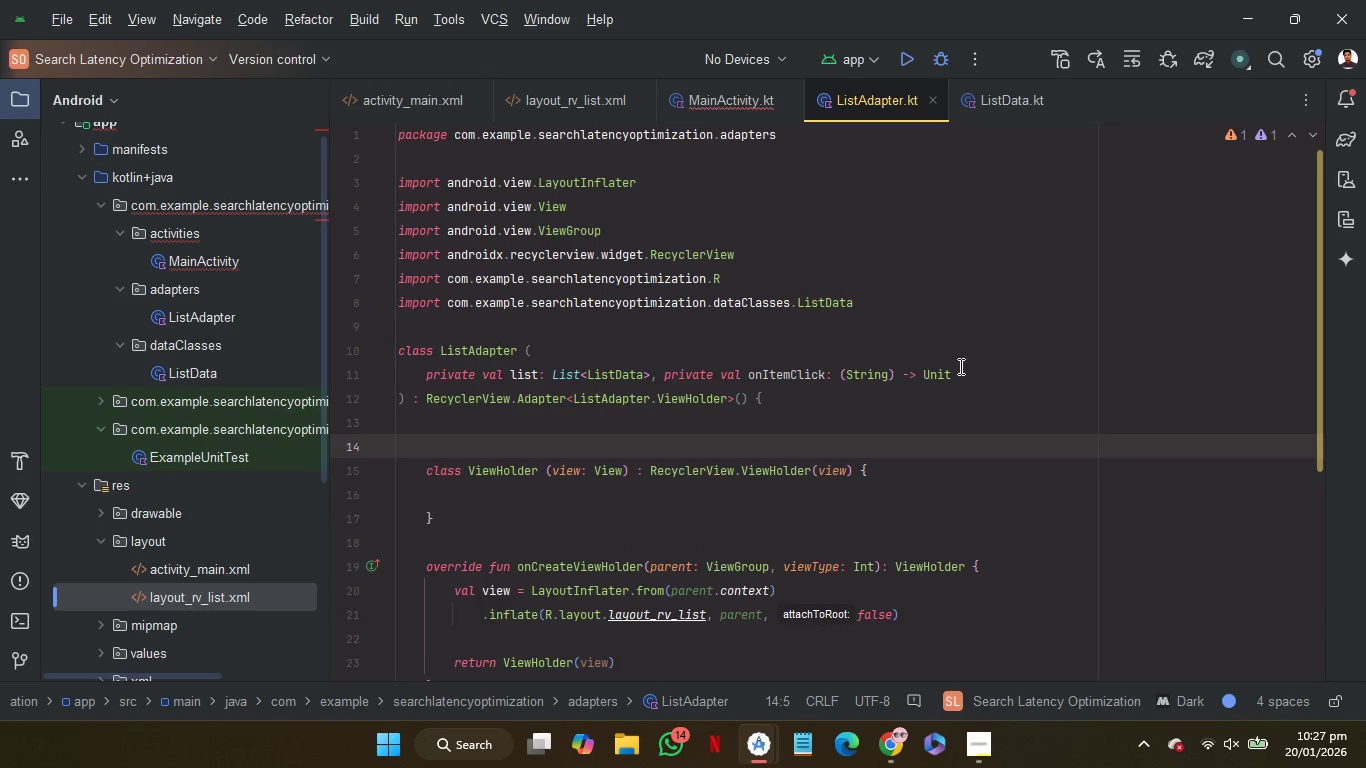 
left_click([772, 490])
 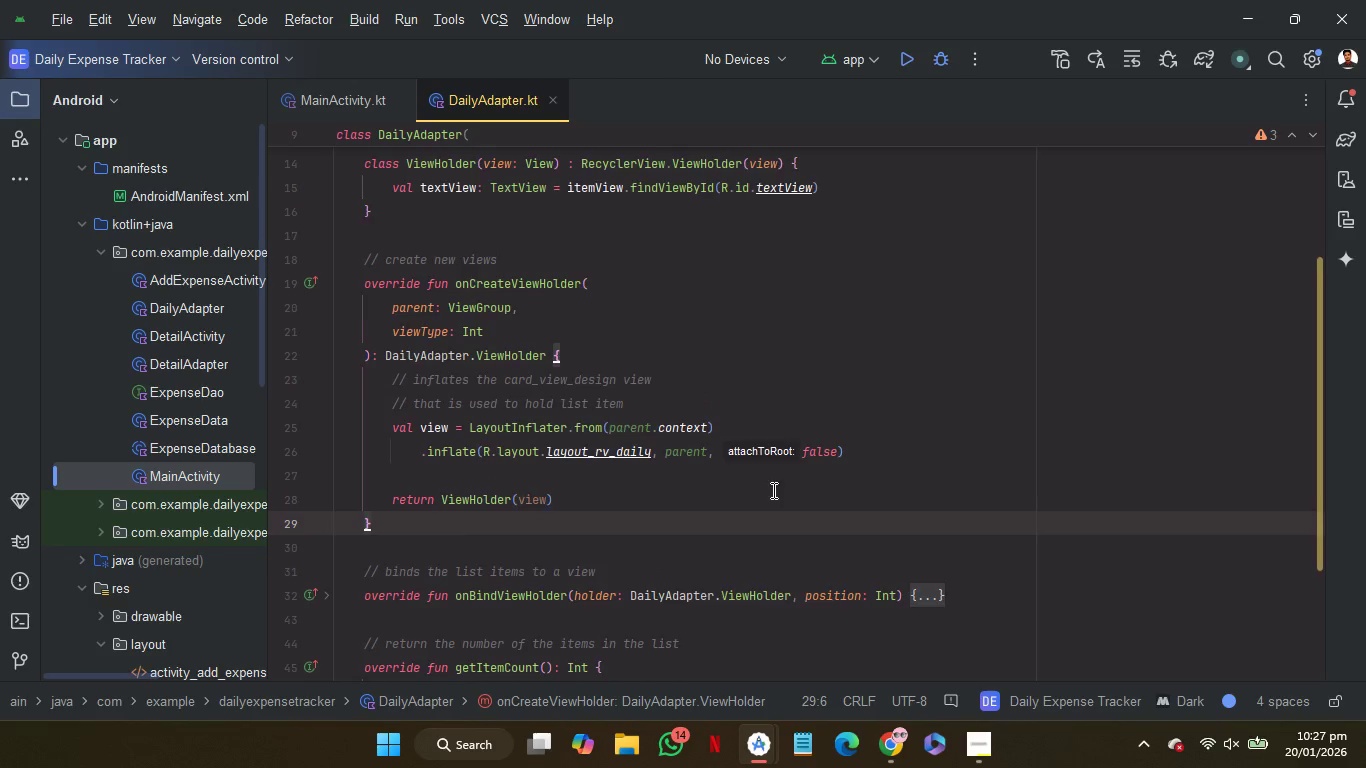 
scroll: coordinate [772, 490], scroll_direction: up, amount: 3.0
 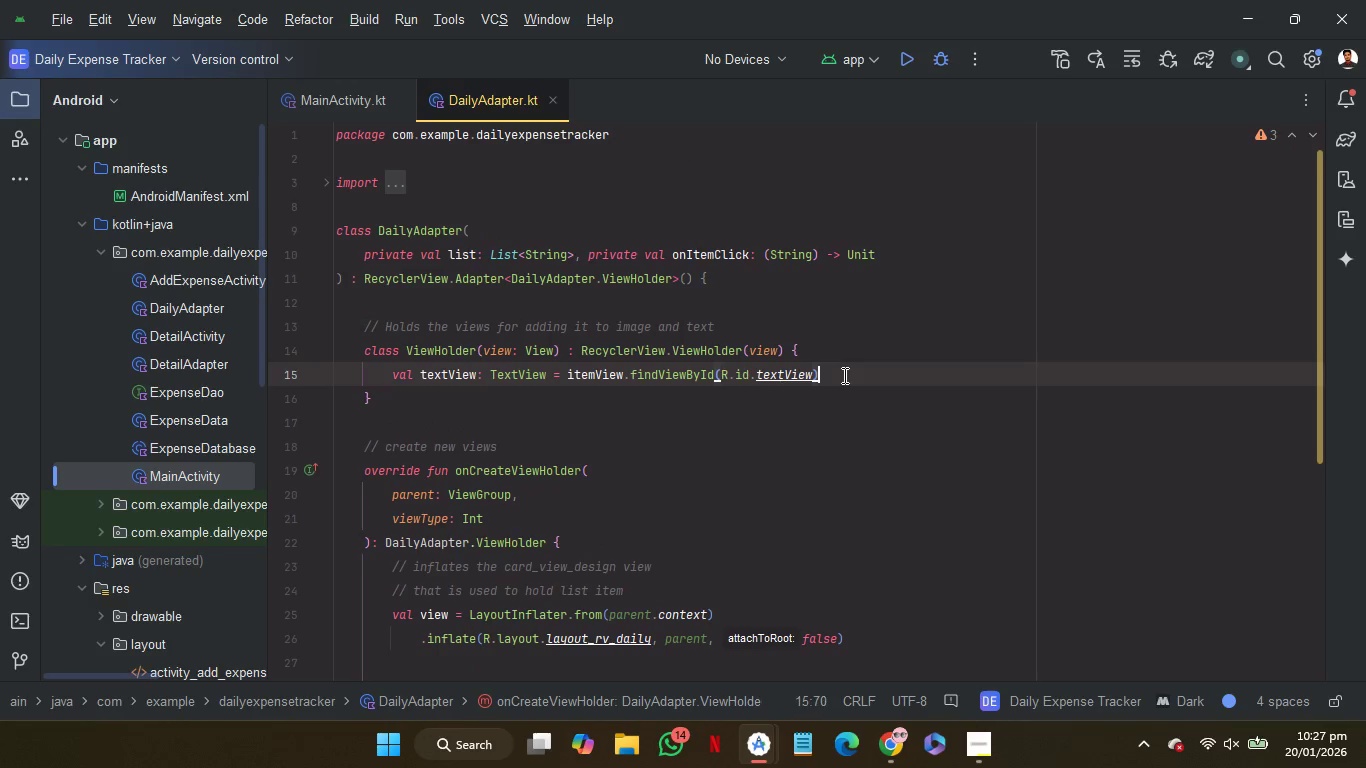 
left_click_drag(start_coordinate=[843, 375], to_coordinate=[845, 358])
 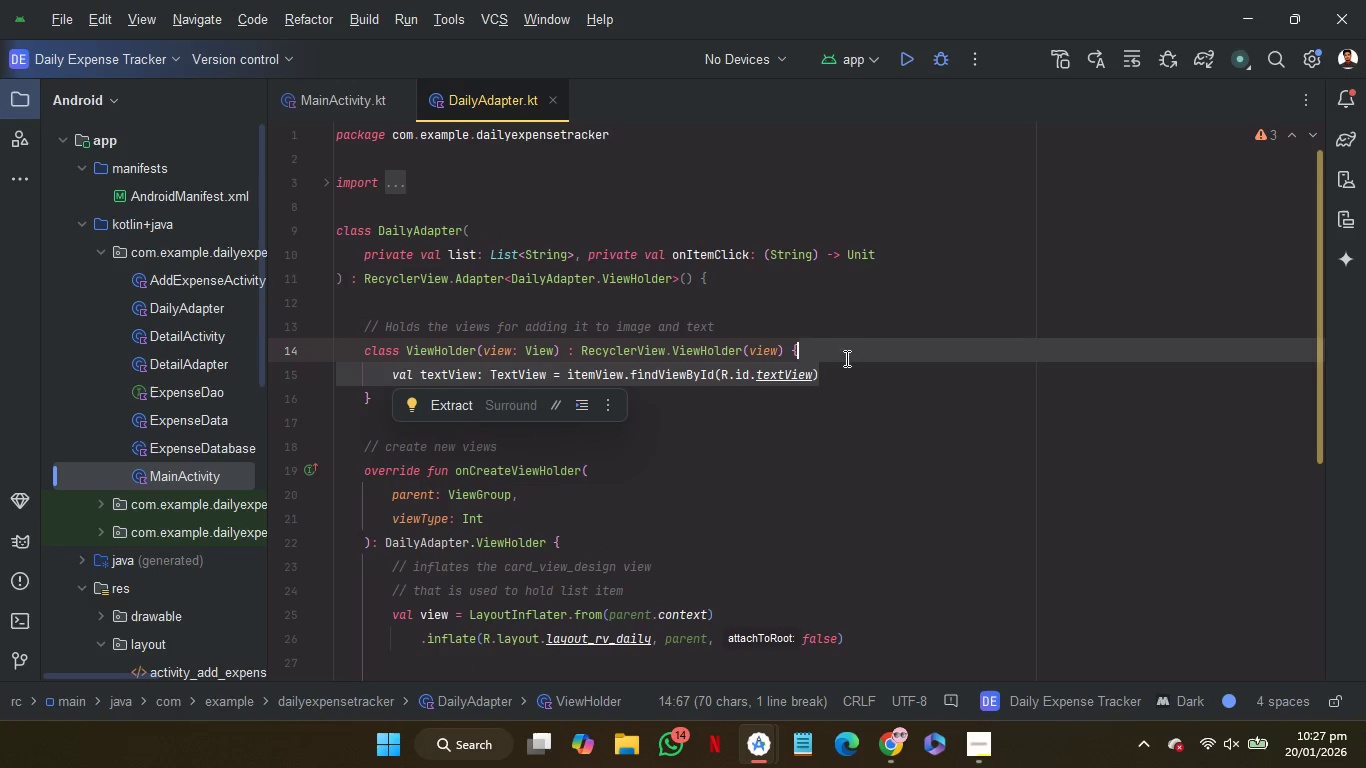 
key(Control+C)
 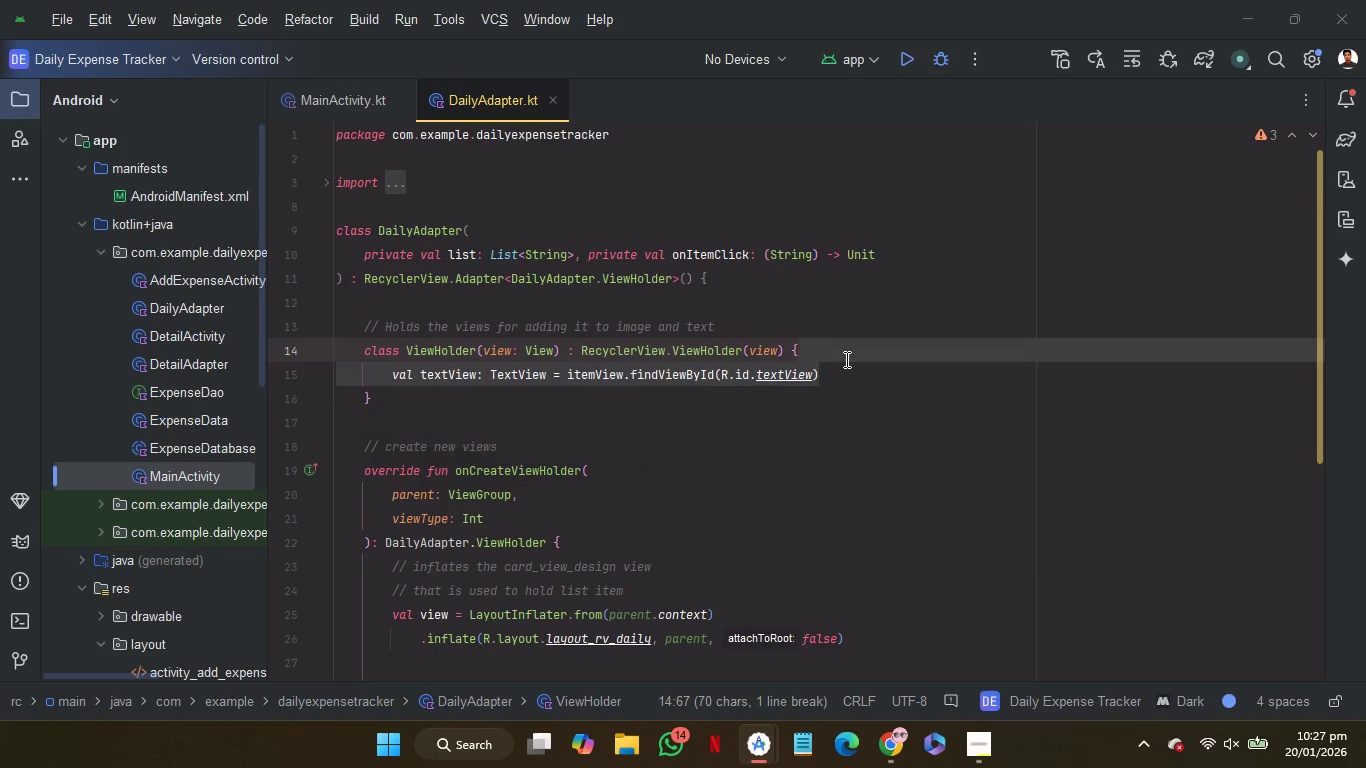 
key(Control+C)
 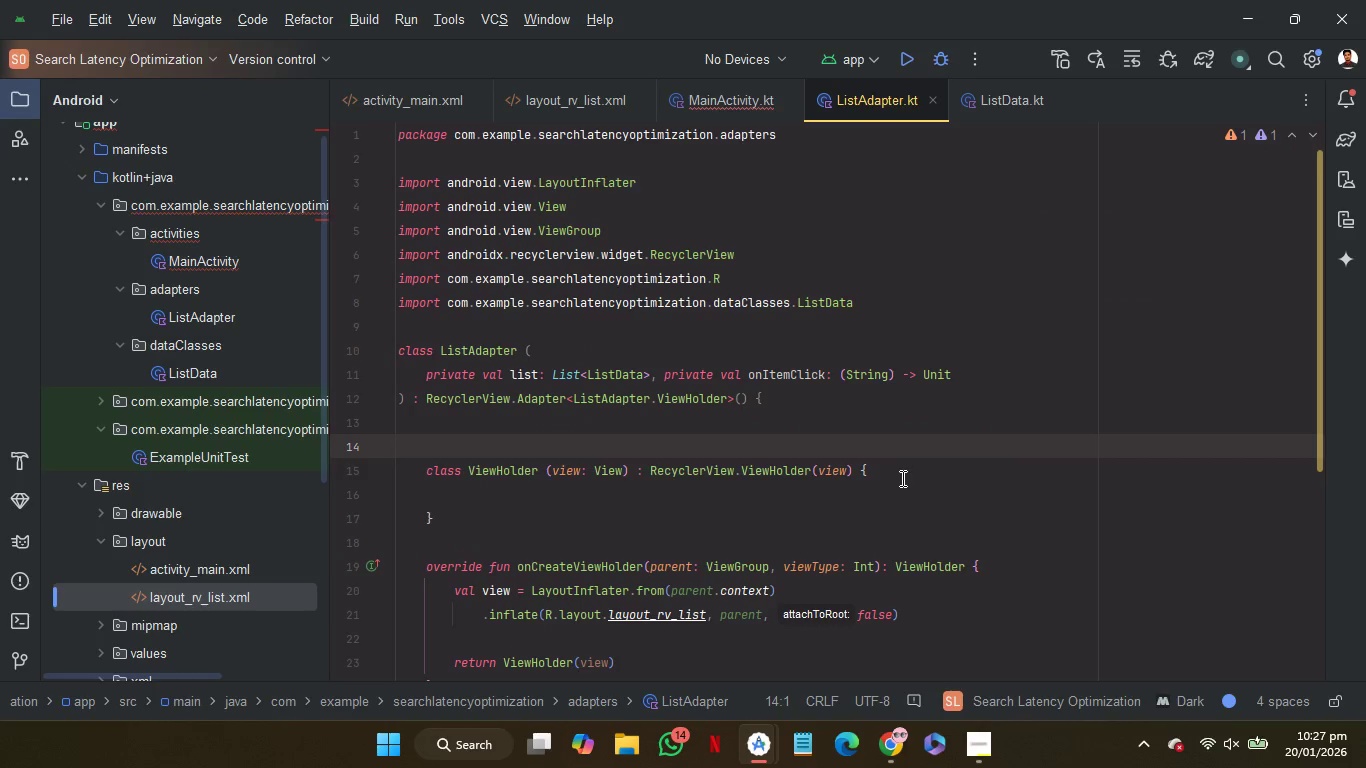 
left_click([901, 468])
 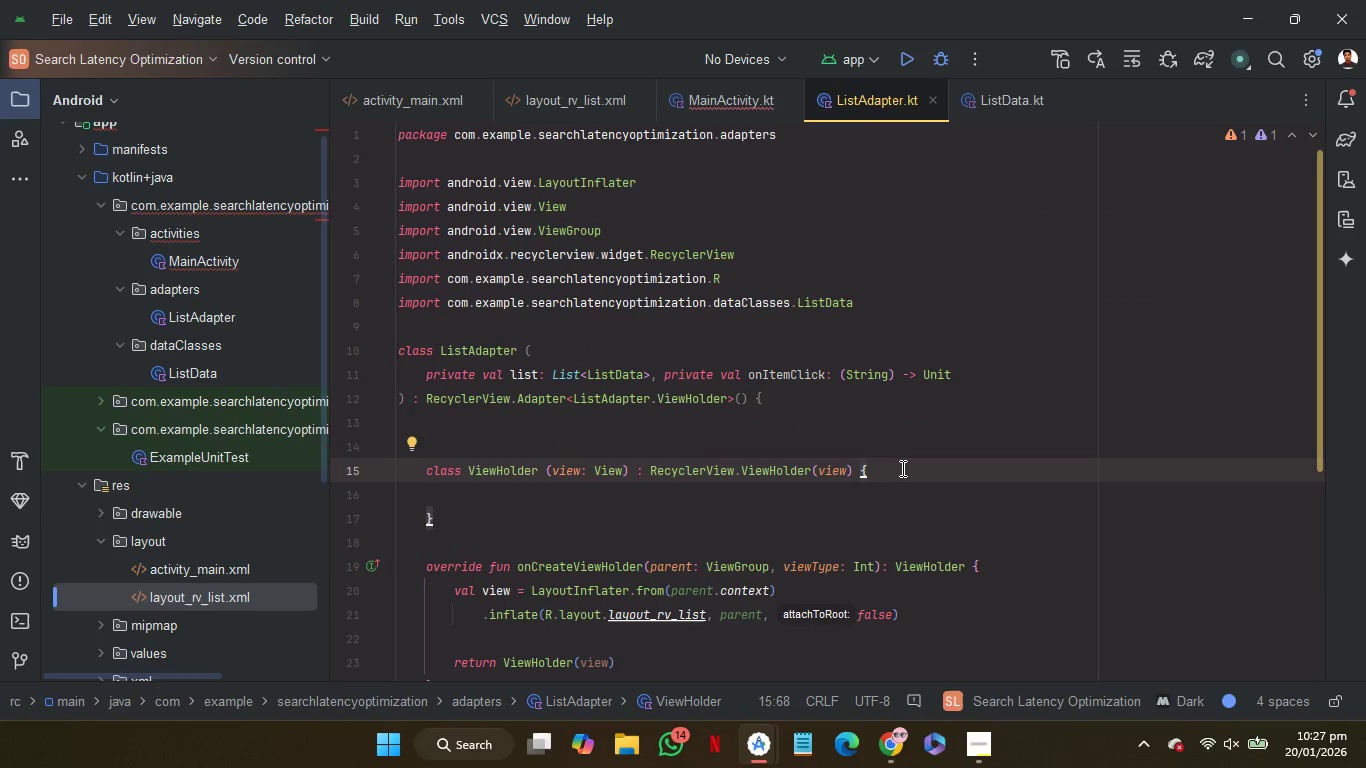 
key(Control+V)
 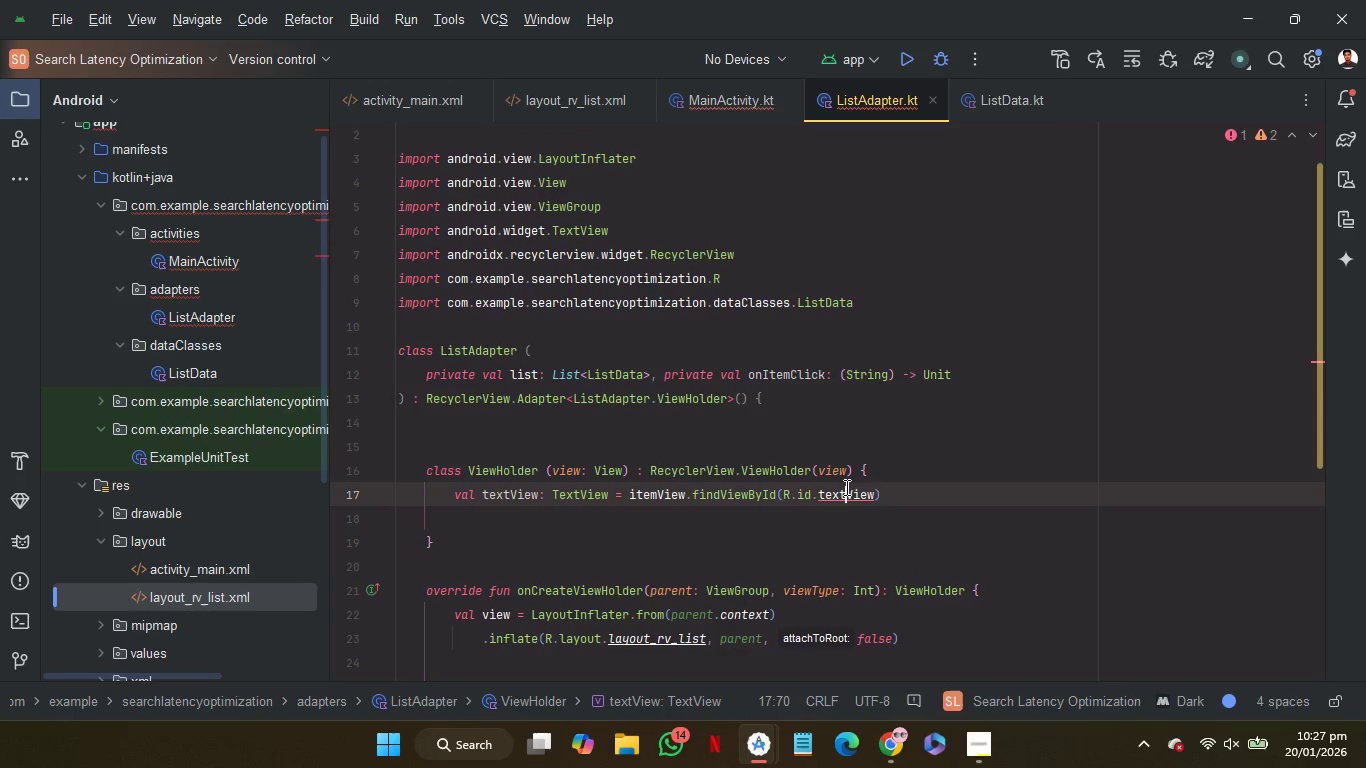 
double_click([845, 487])
 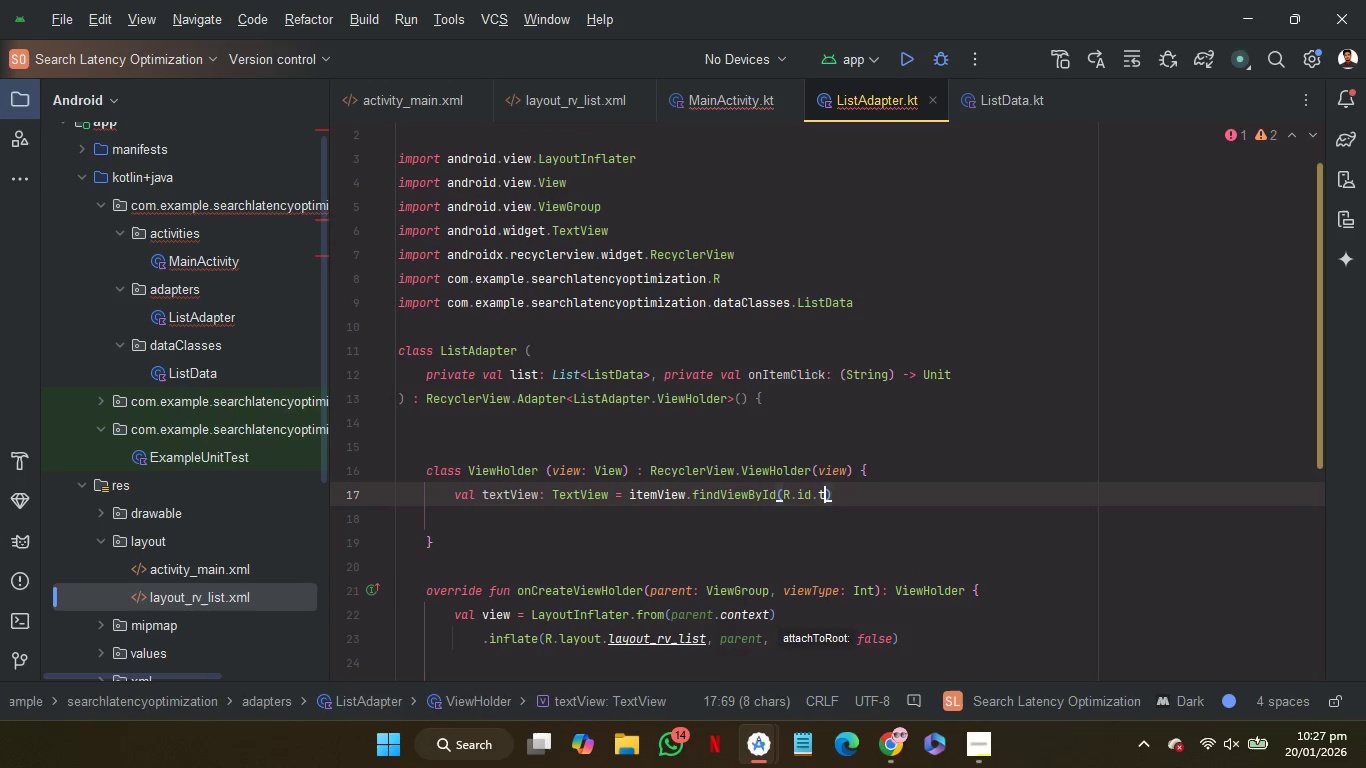 
key(T)
 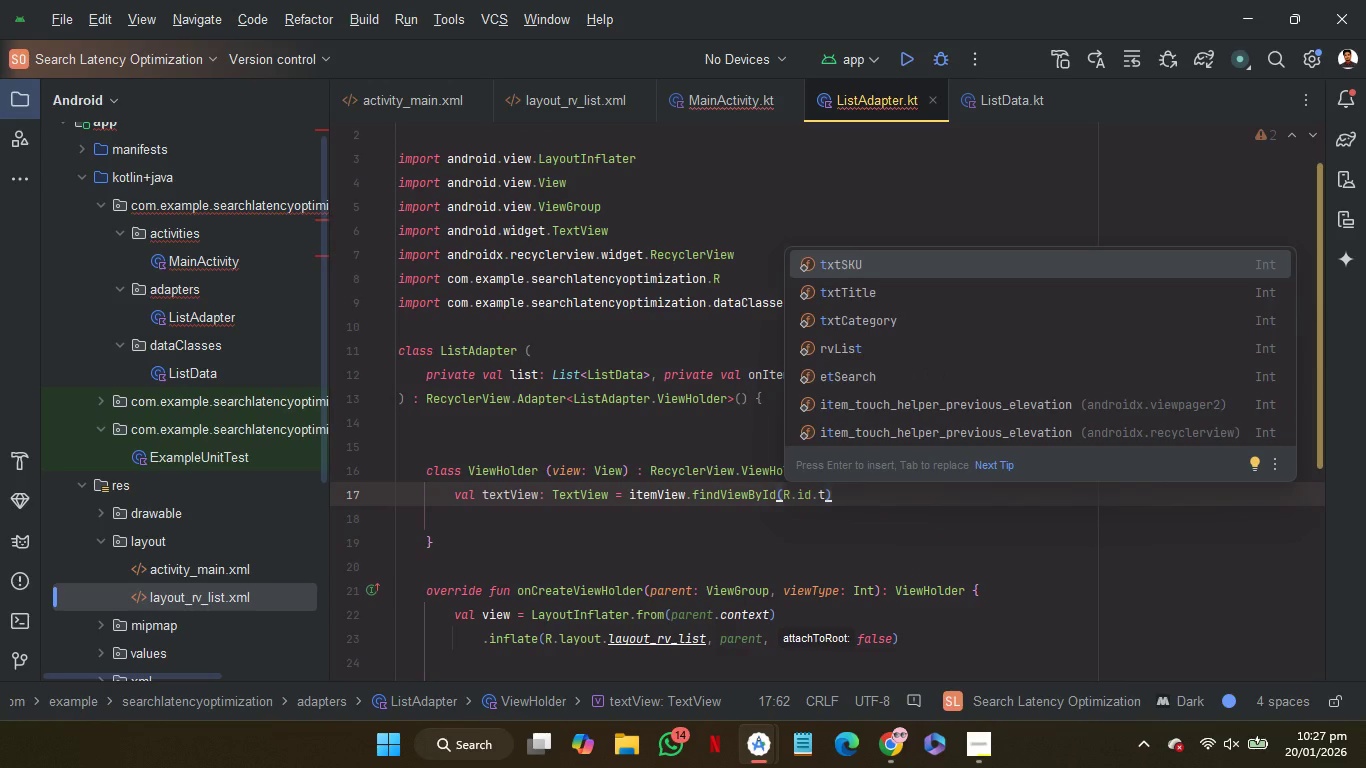 
key(Control+Z)
 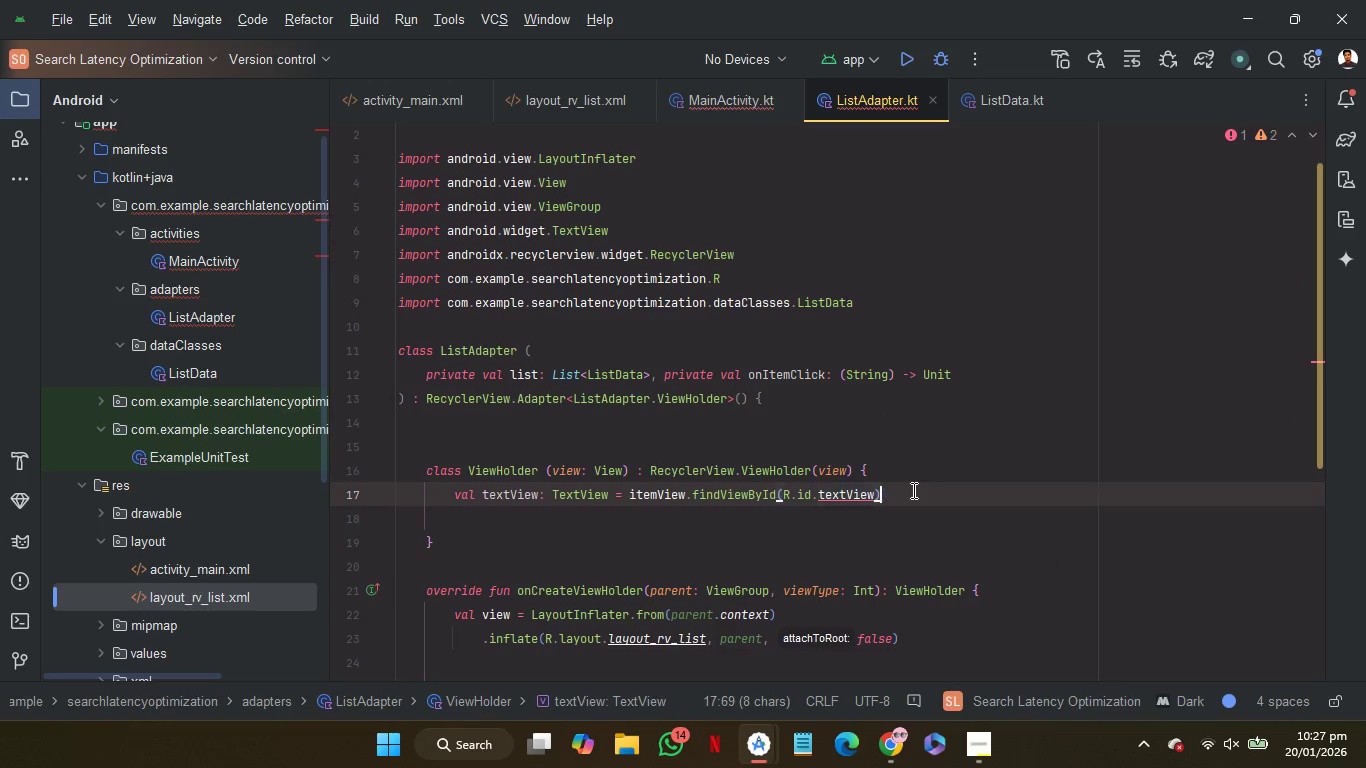 
left_click_drag(start_coordinate=[912, 490], to_coordinate=[912, 471])
 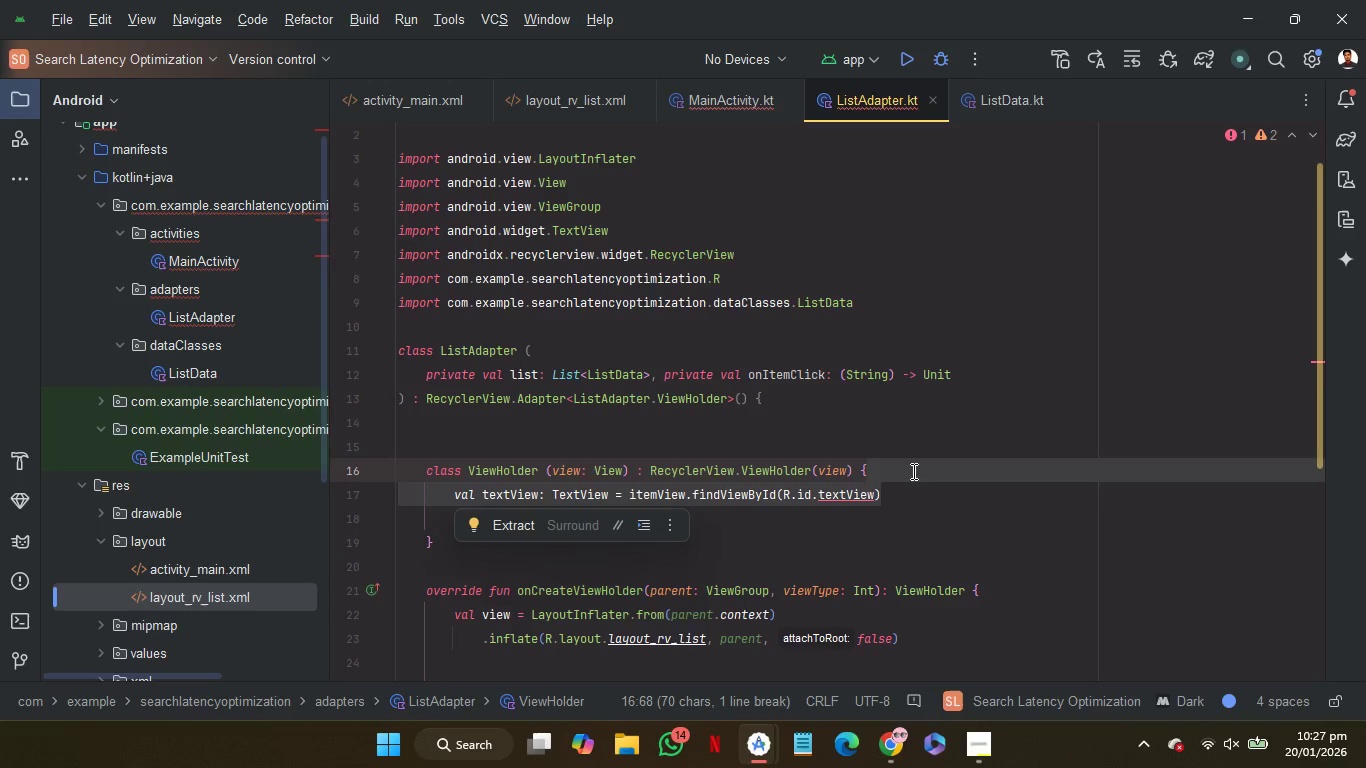 
key(Control+C)
 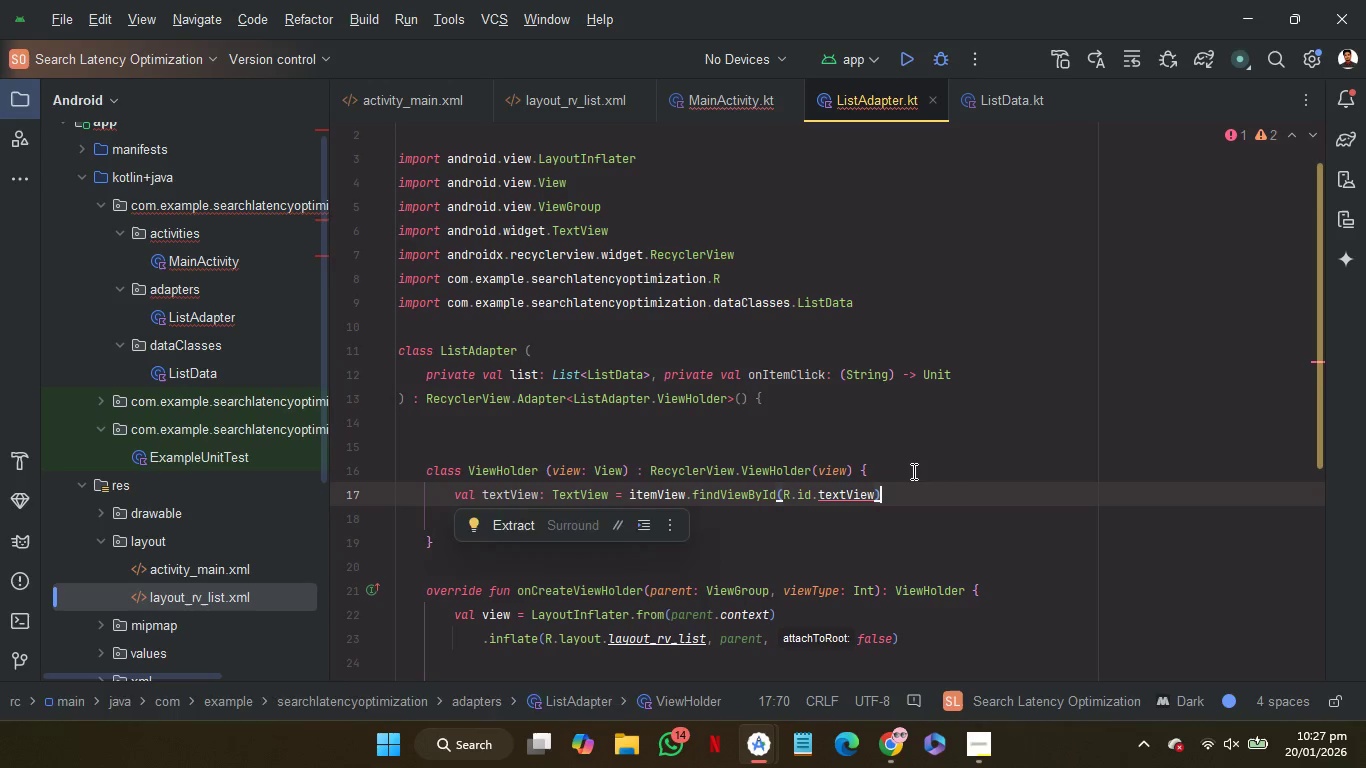 
key(Control+C)
 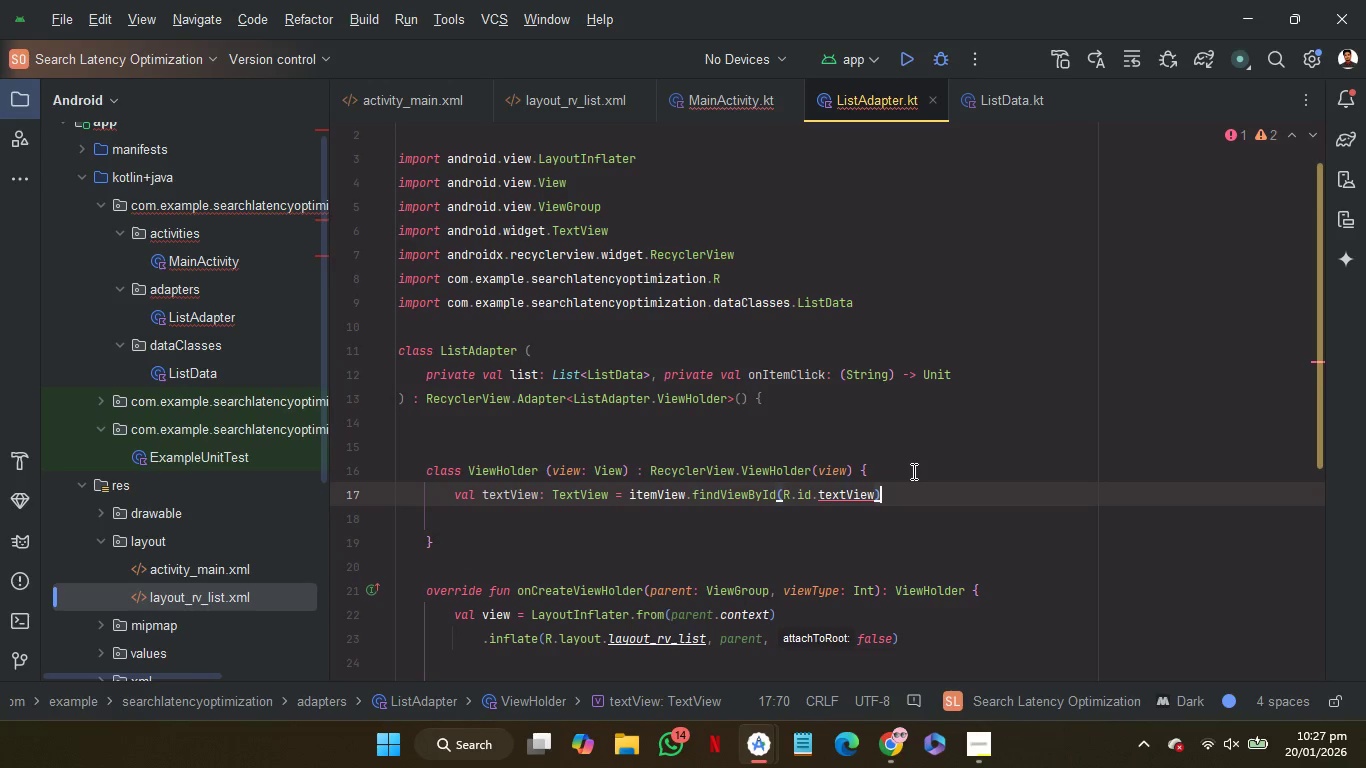 
key(ArrowRight)
 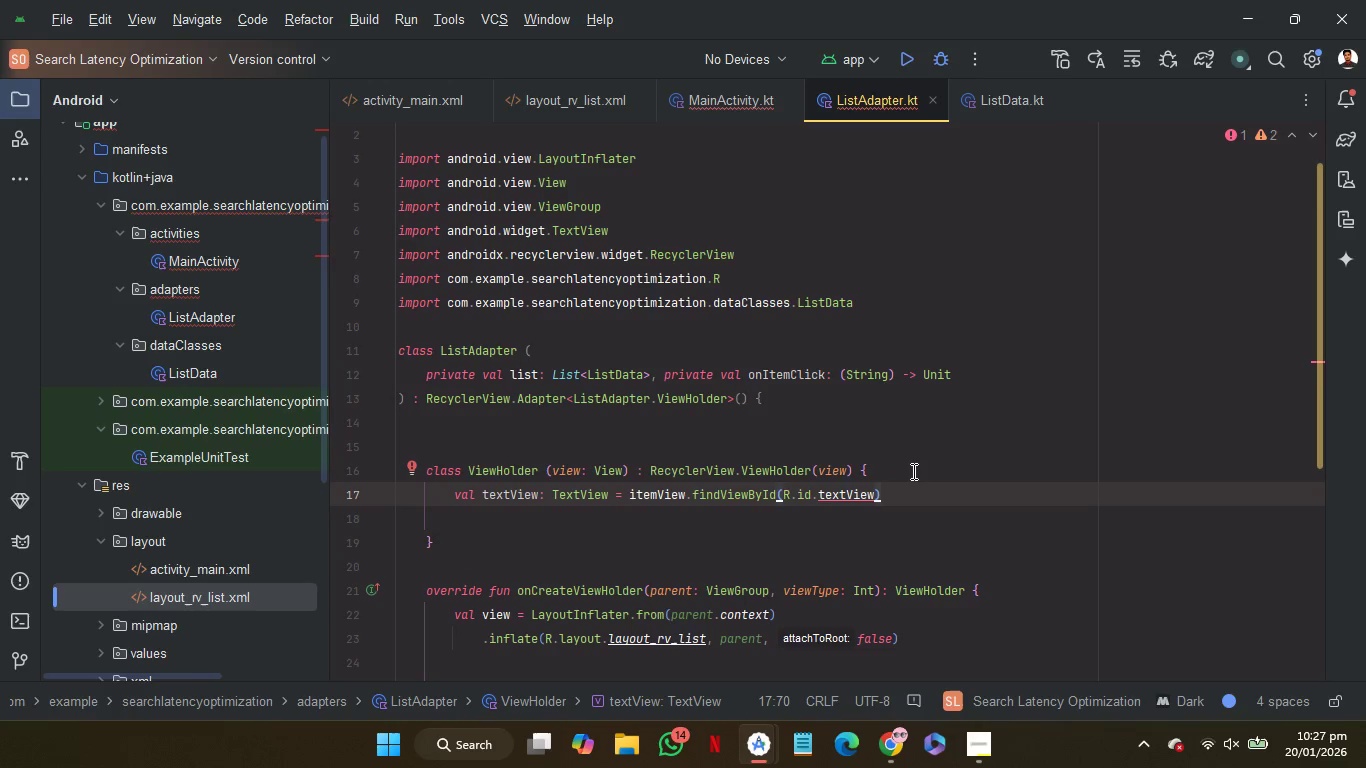 
key(Control+V)
 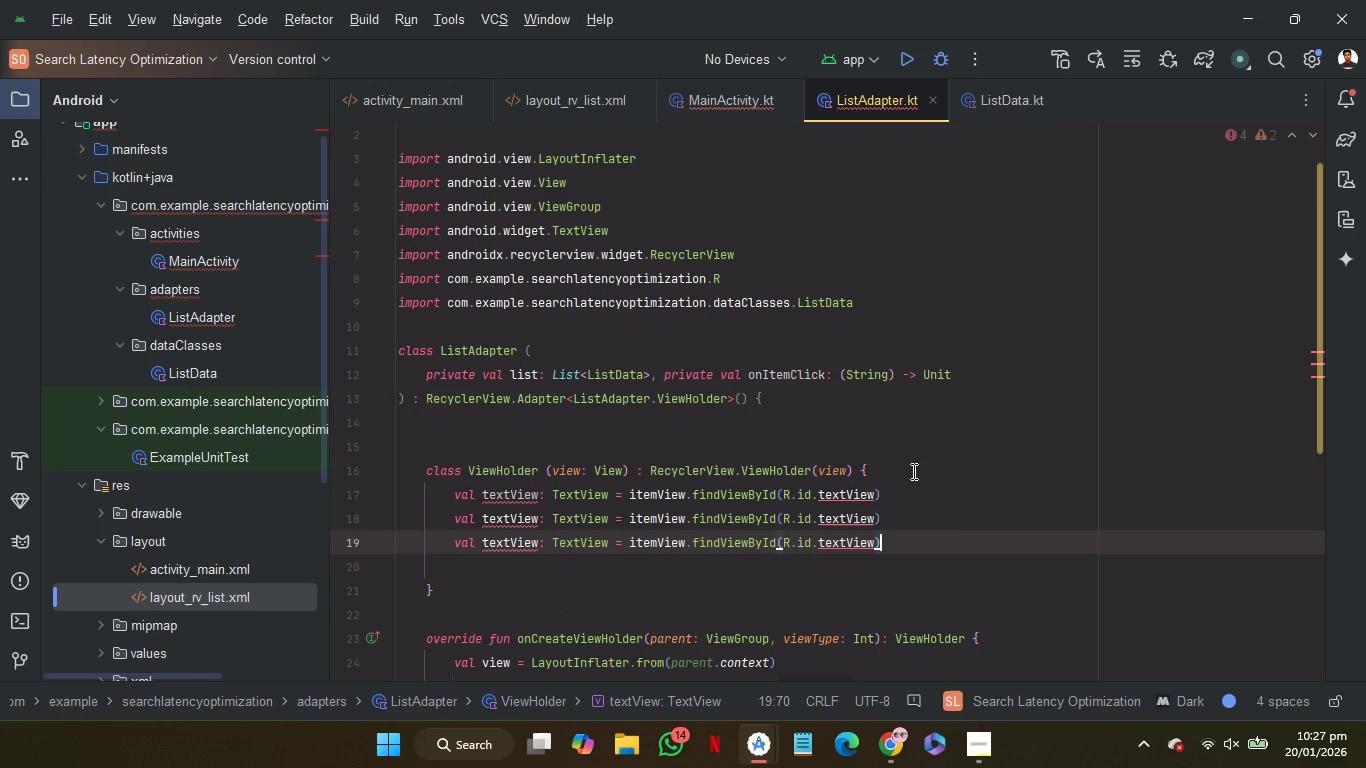 
key(Control+V)
 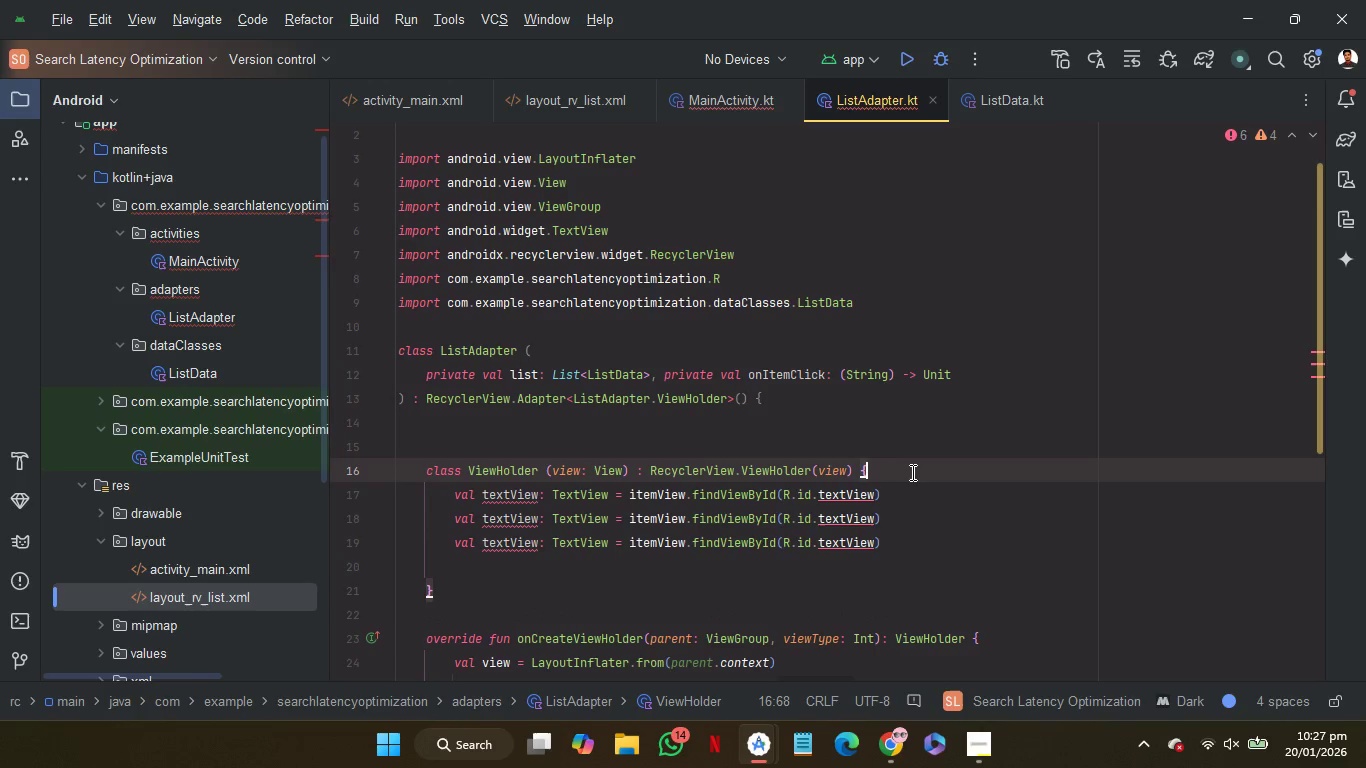 
left_click([911, 472])
 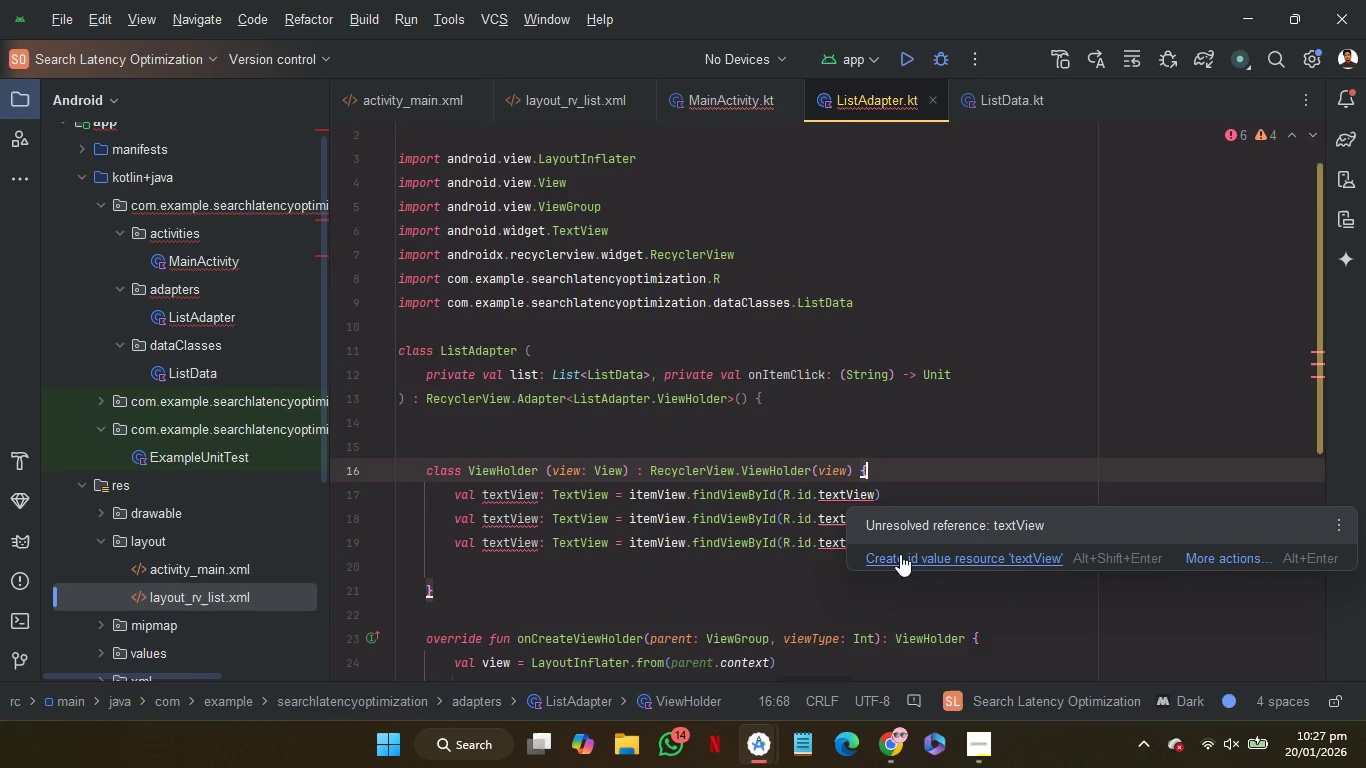 
left_click([900, 554])
 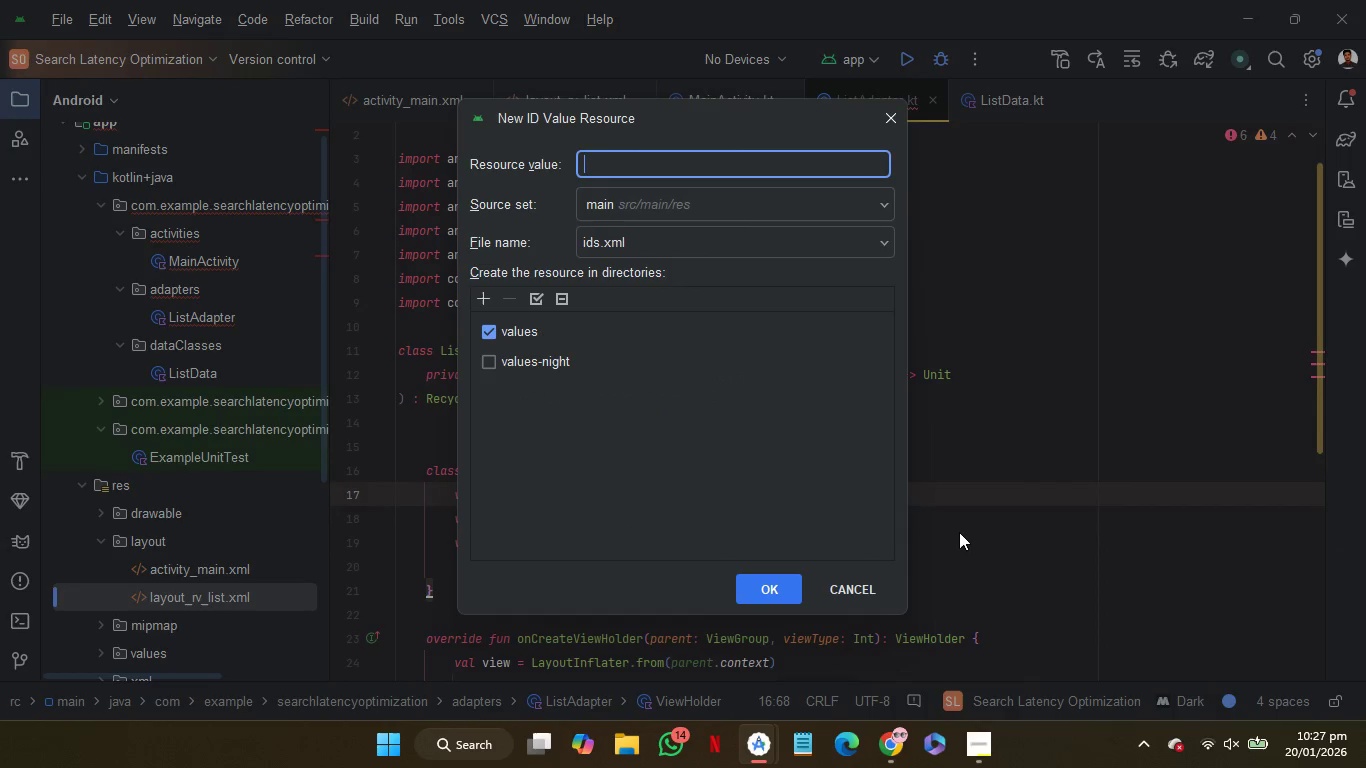 
left_click([959, 532])
 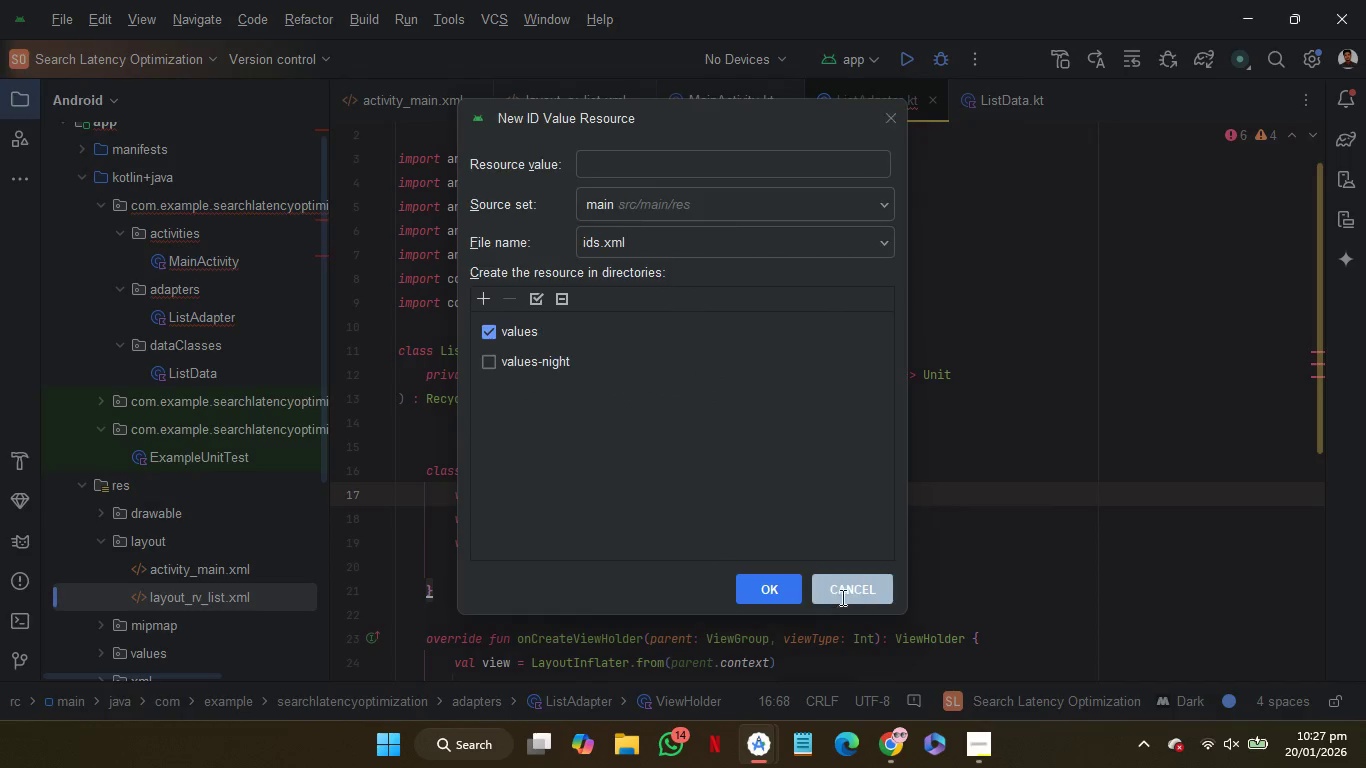 
left_click([841, 597])
 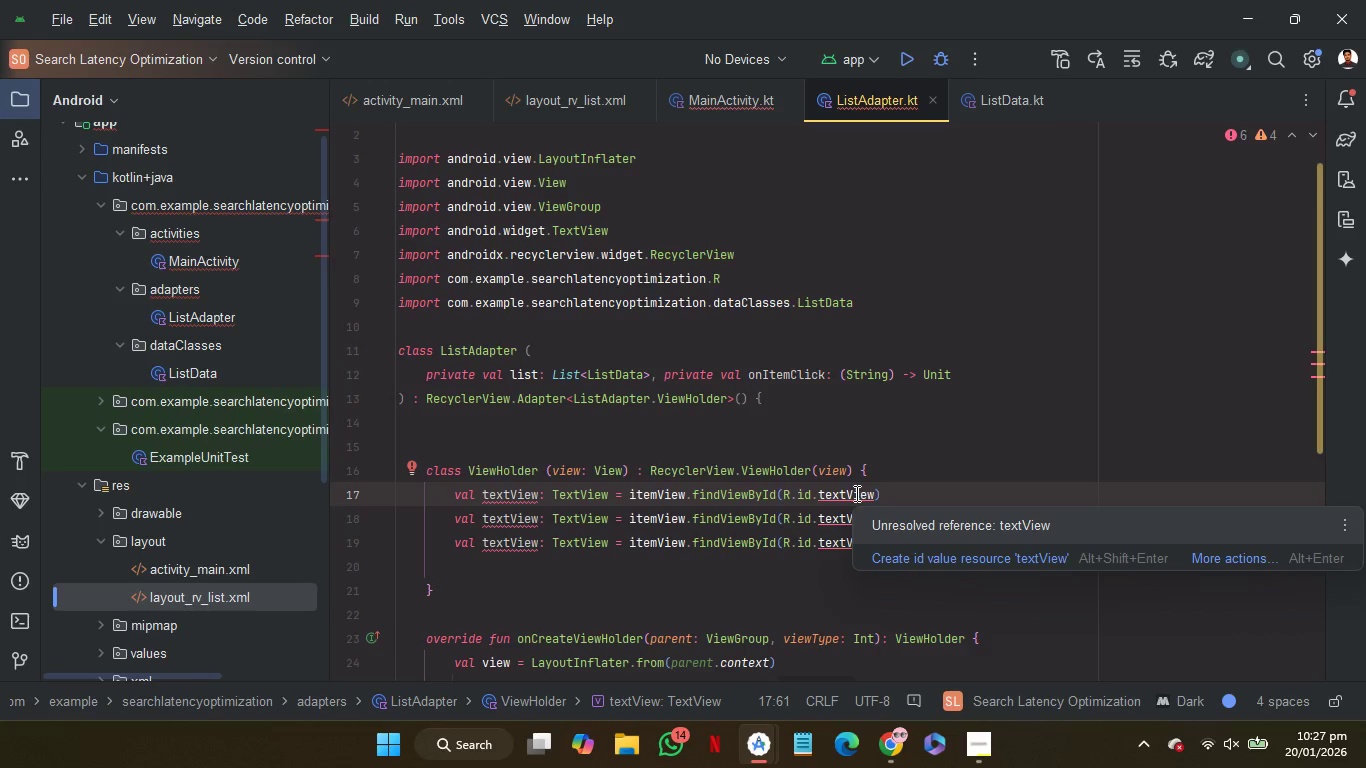 
double_click([855, 493])
 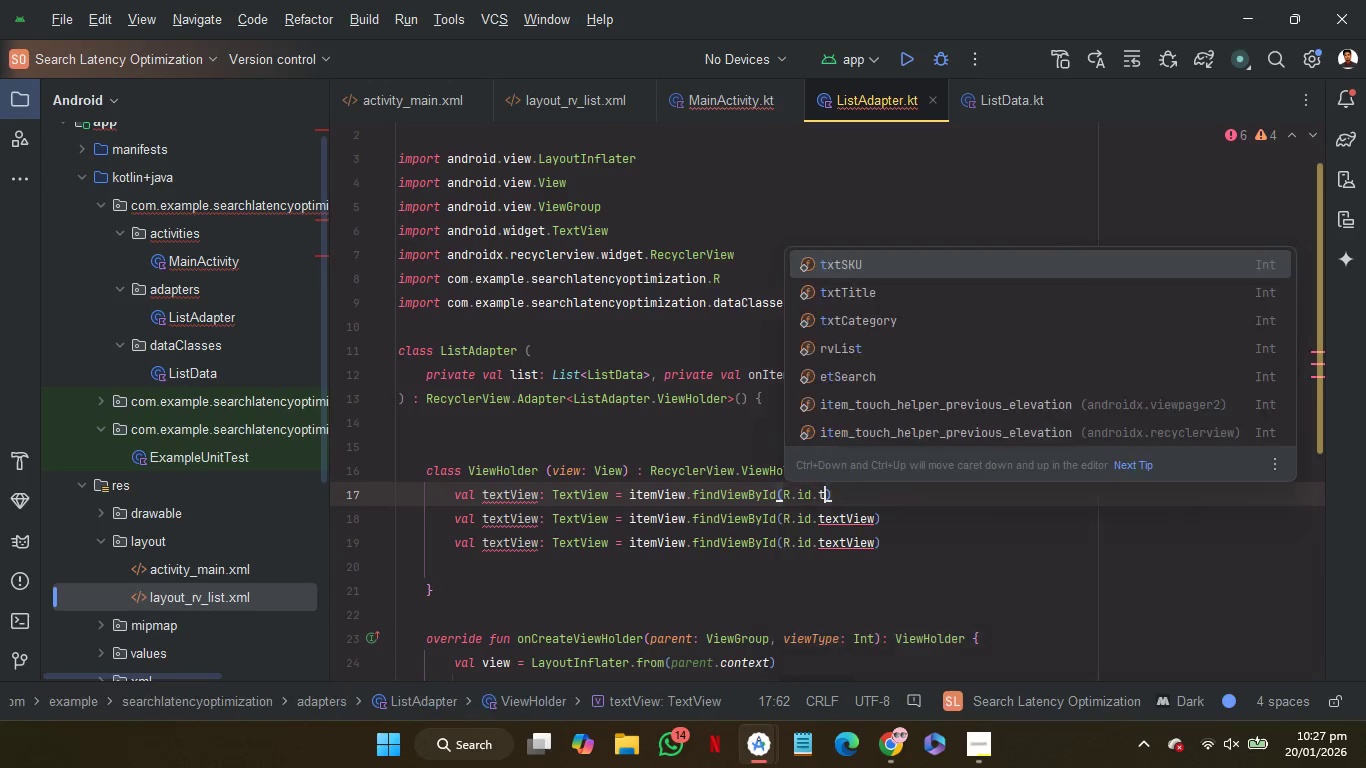 
key(T)
 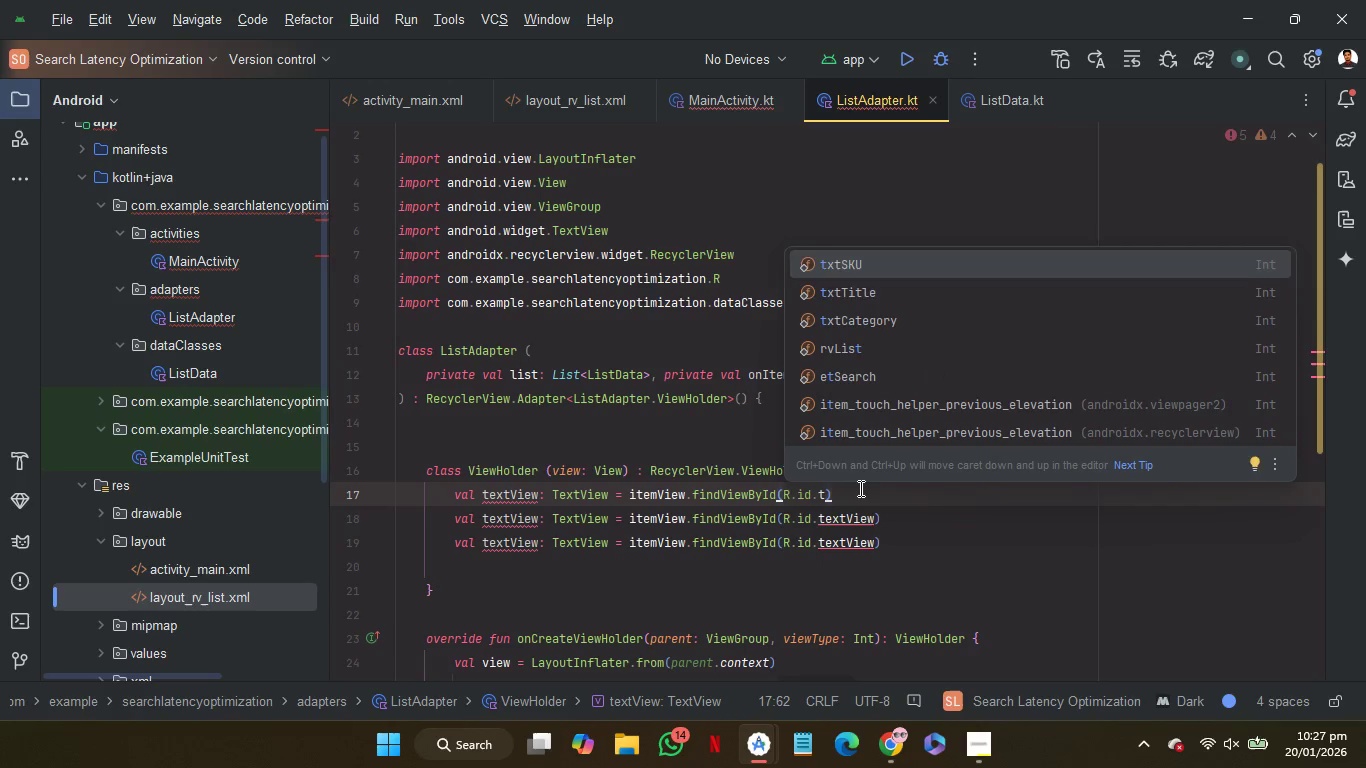 
key(ArrowDown)
 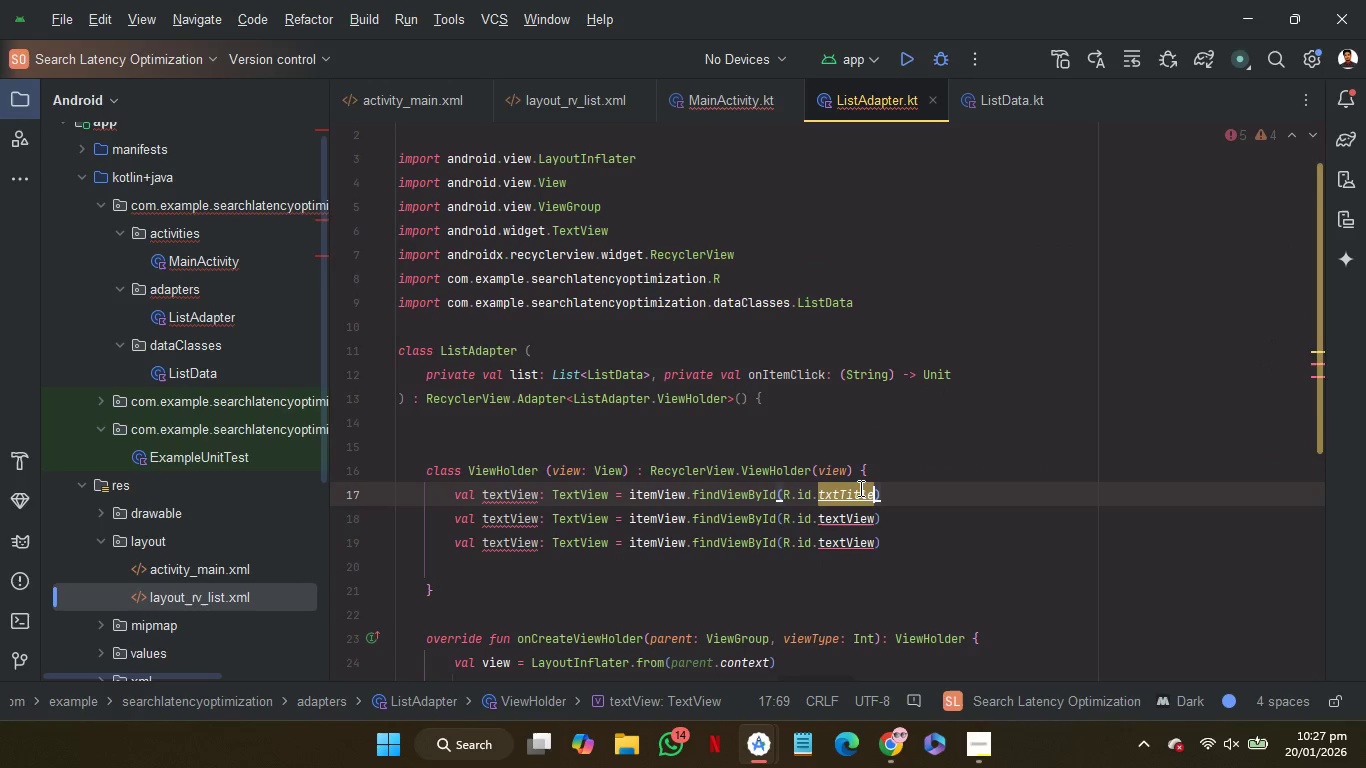 
key(Enter)
 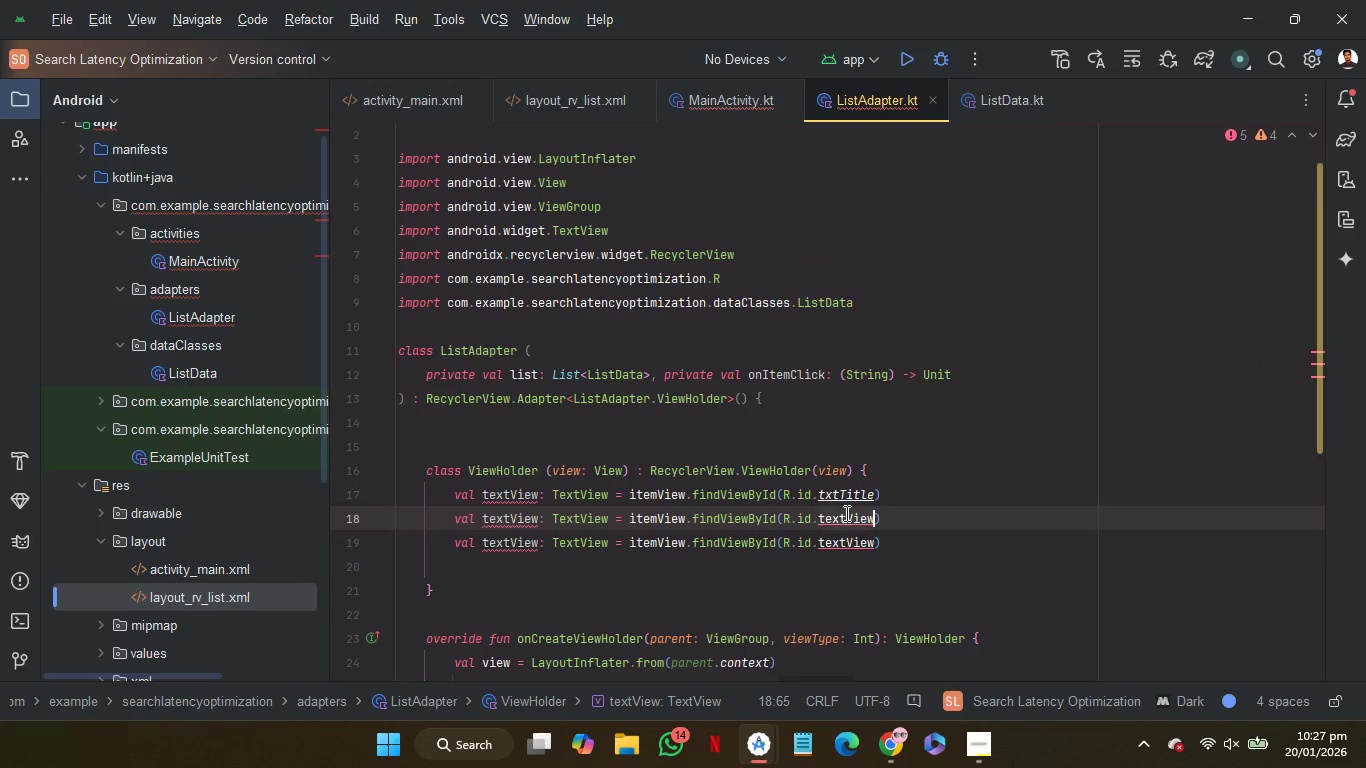 
double_click([845, 513])
 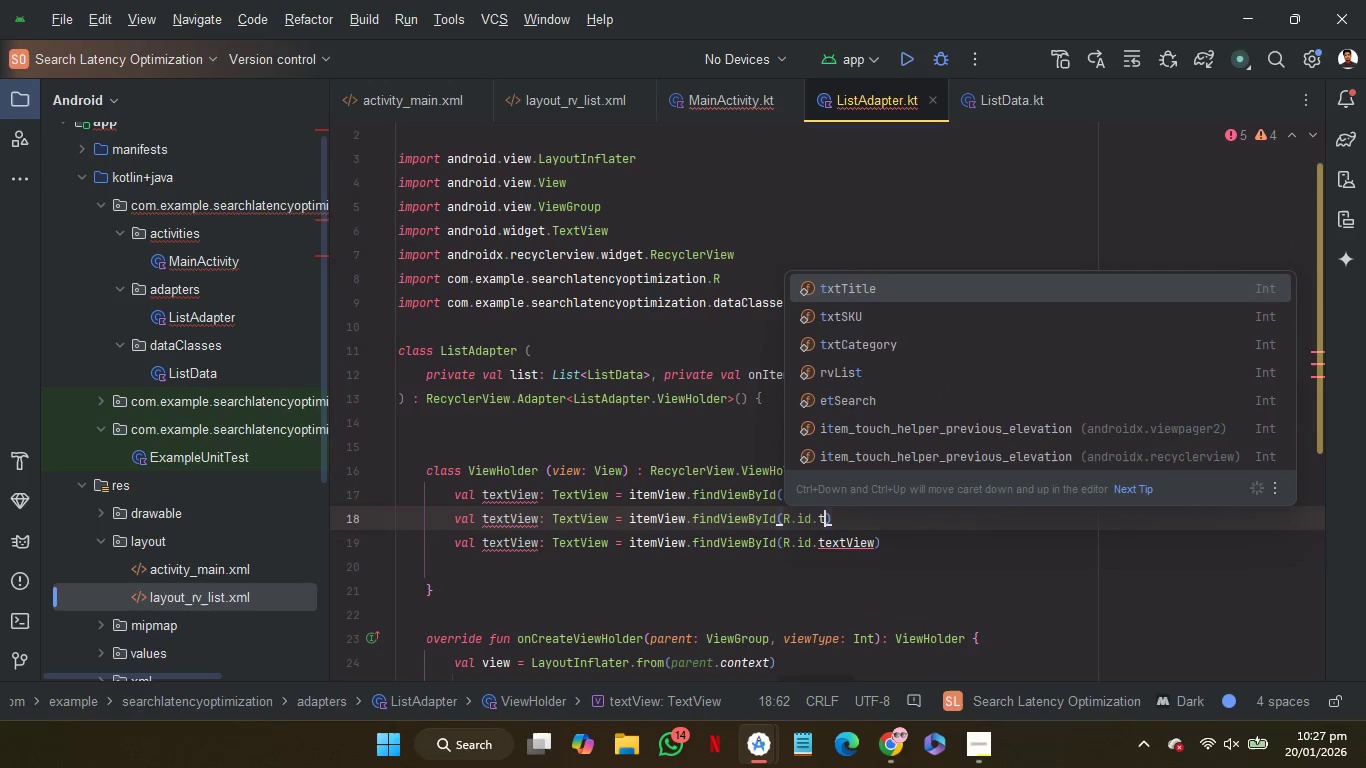 
key(T)
 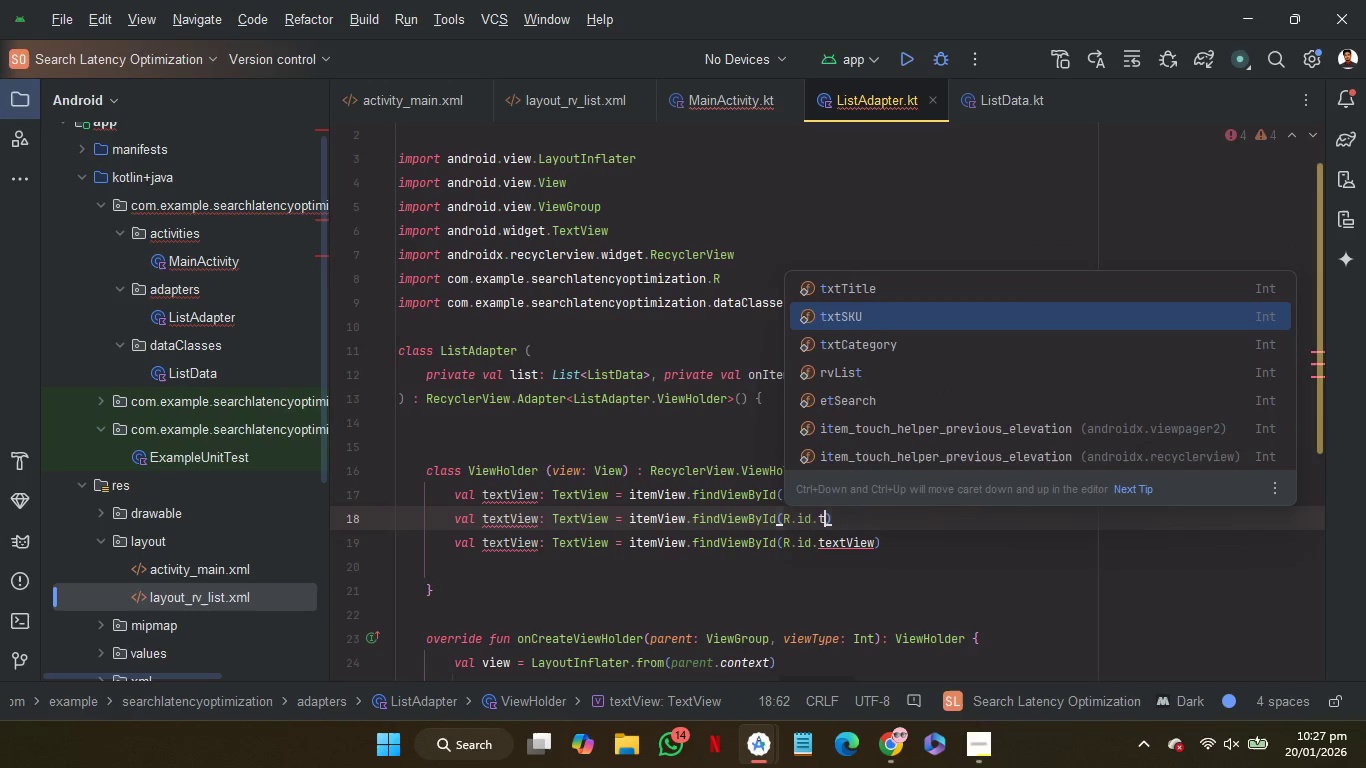 
key(ArrowDown)
 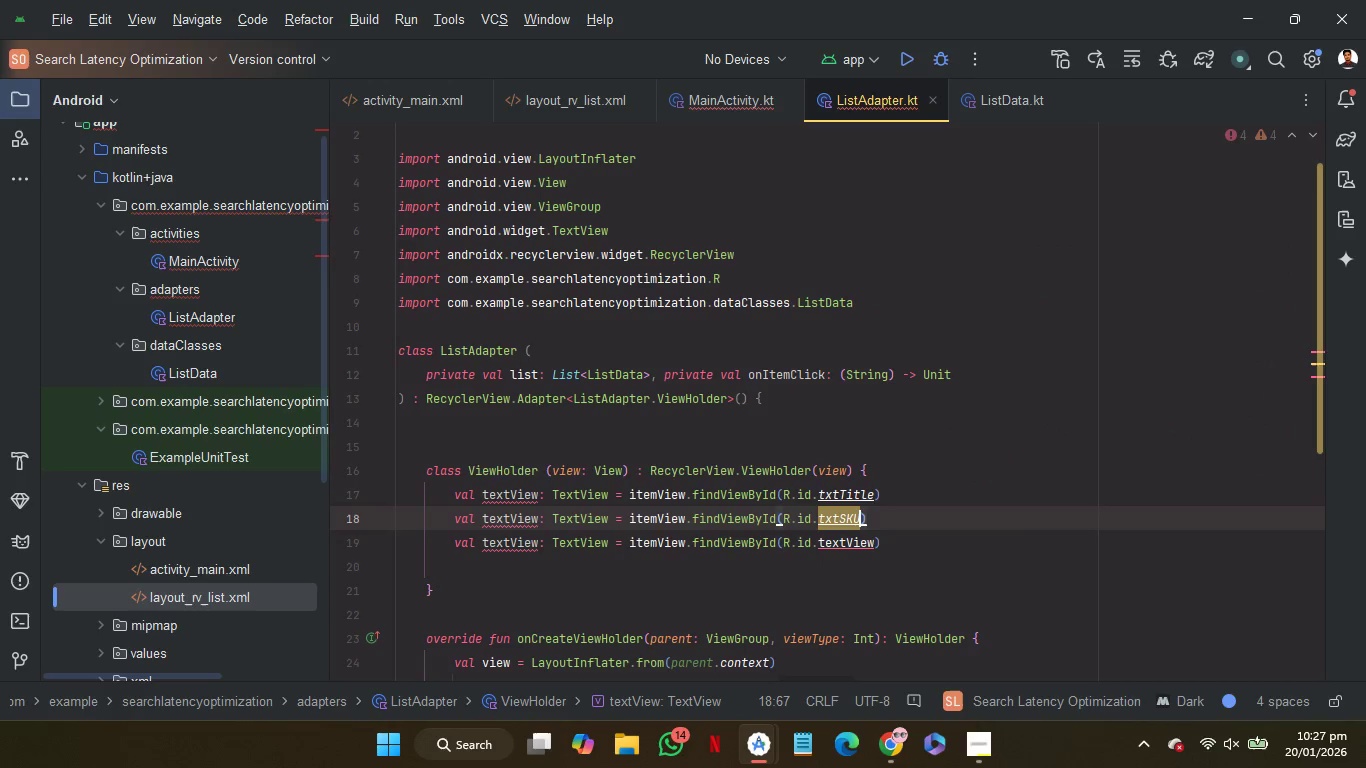 
key(Enter)
 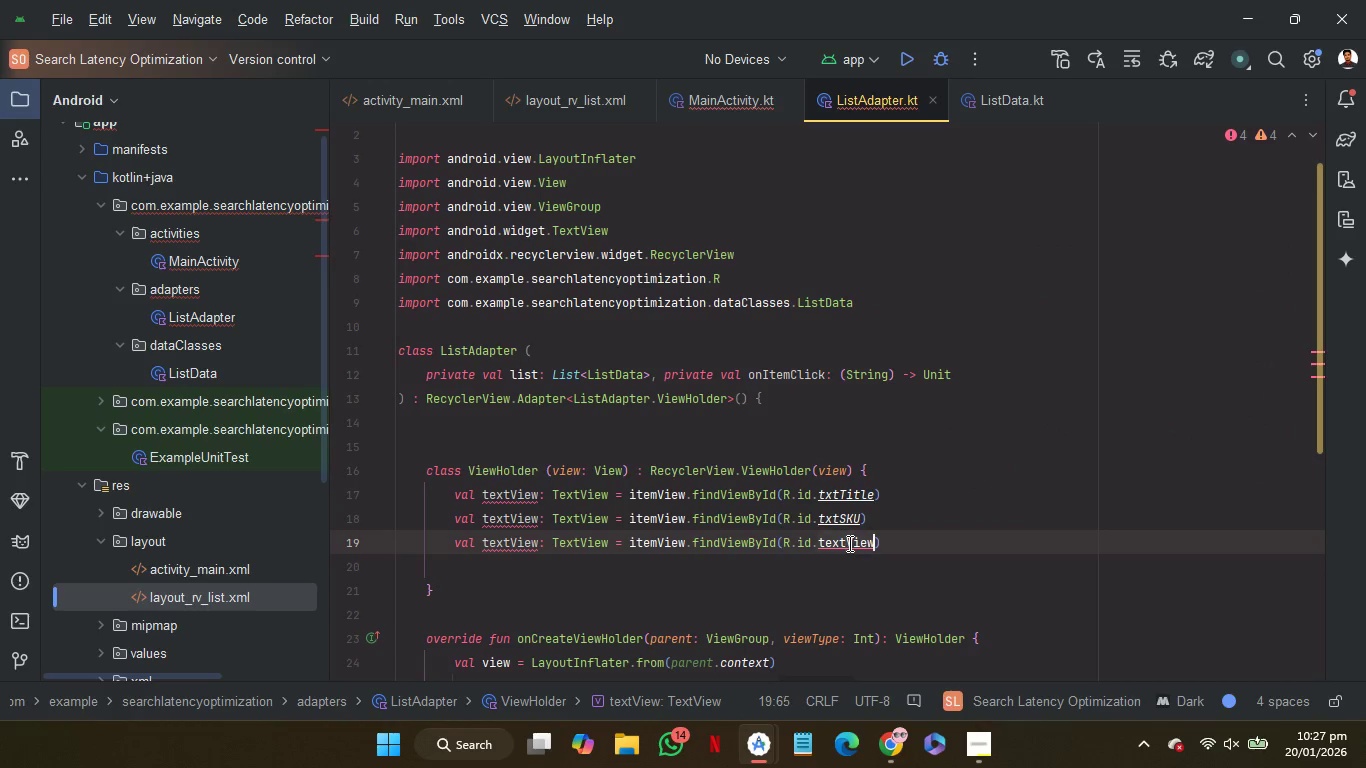 
double_click([848, 543])
 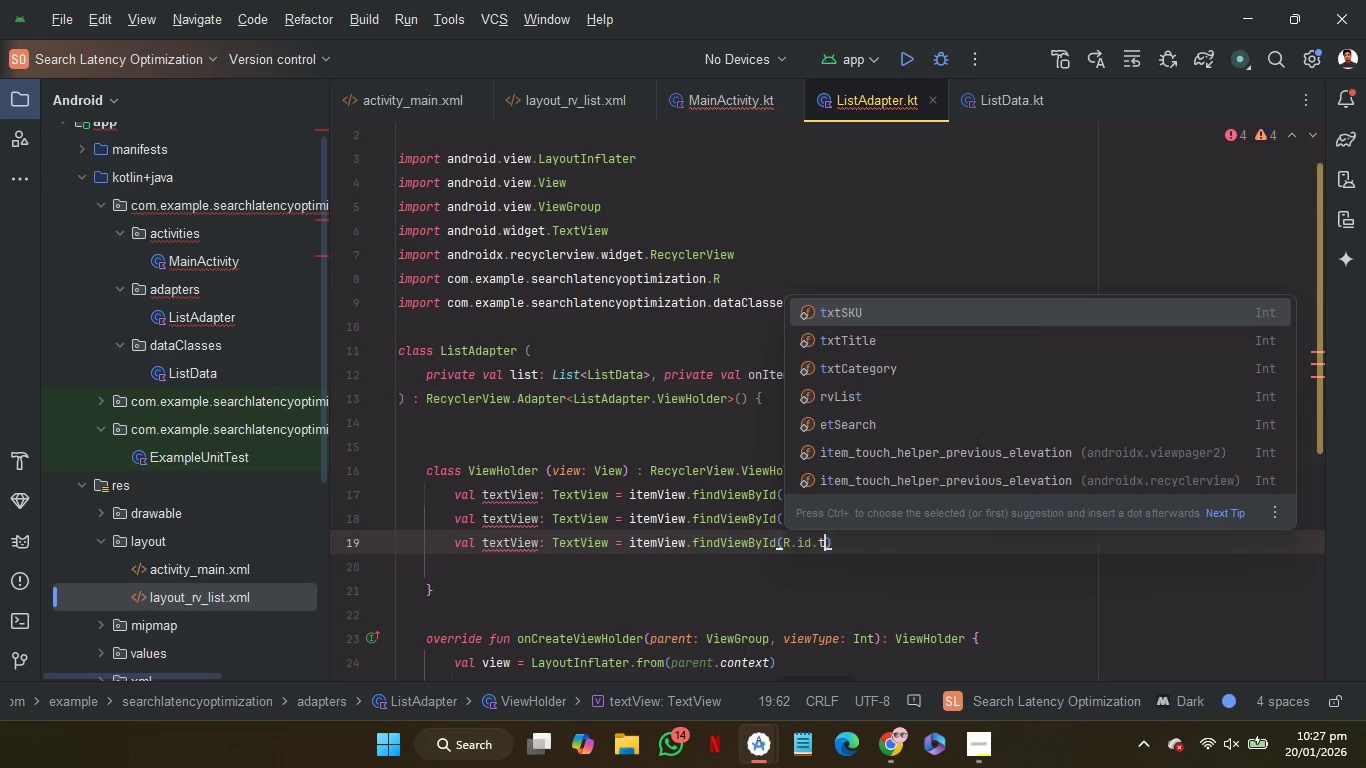 
key(T)
 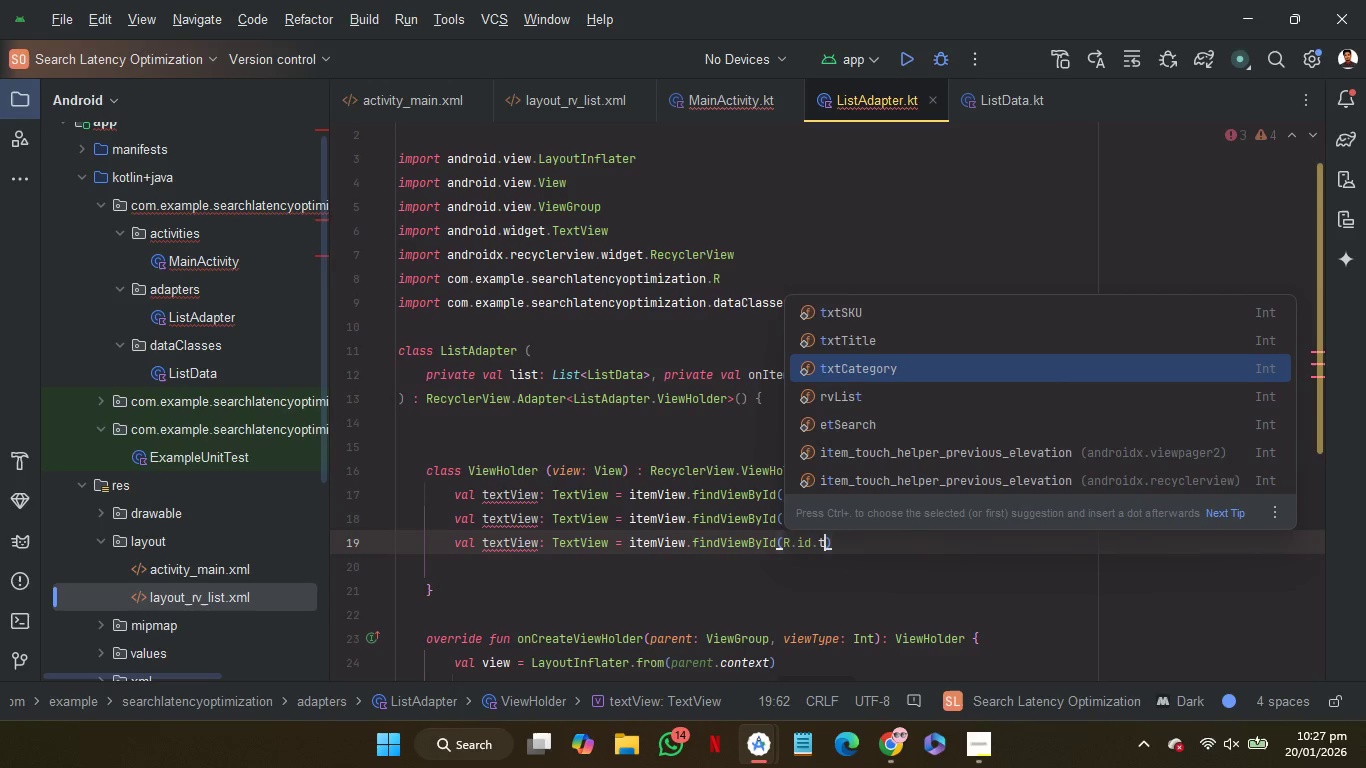 
key(ArrowDown)
 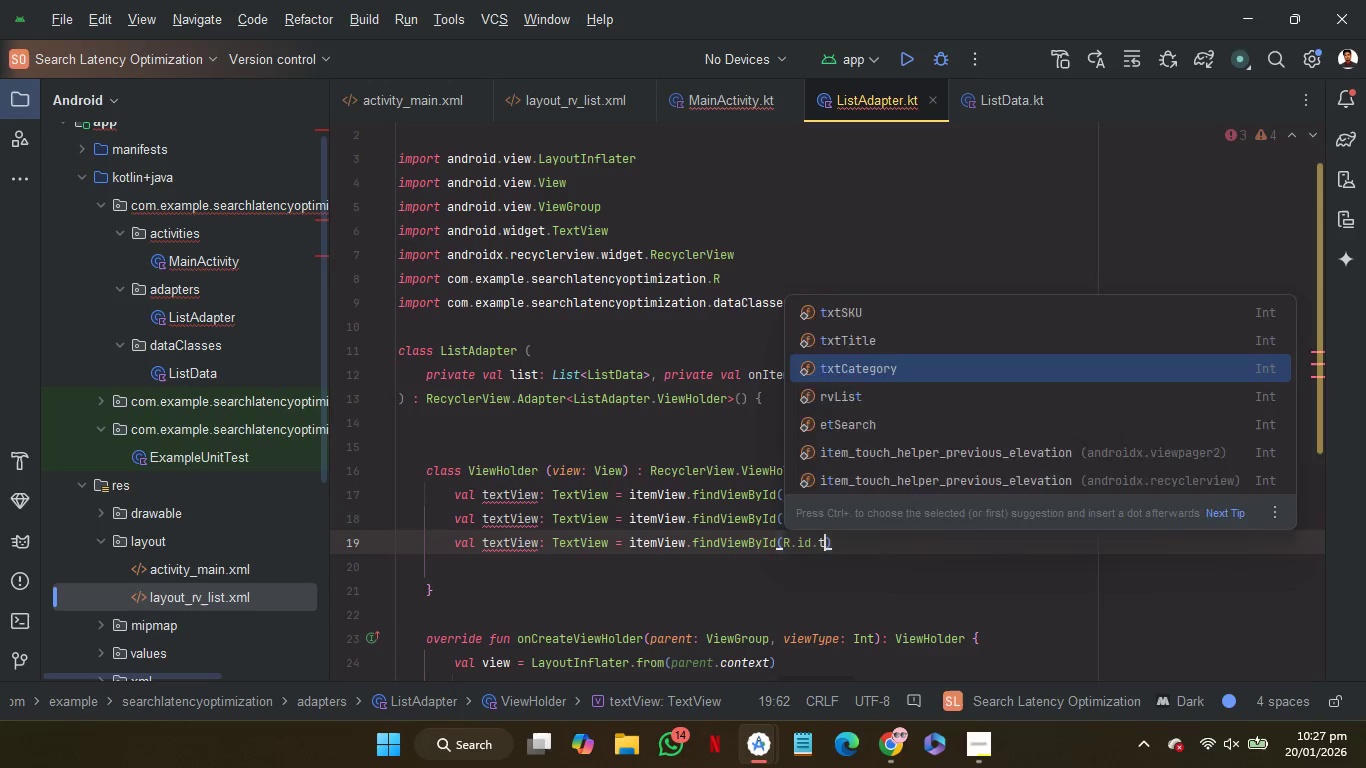 
key(ArrowDown)
 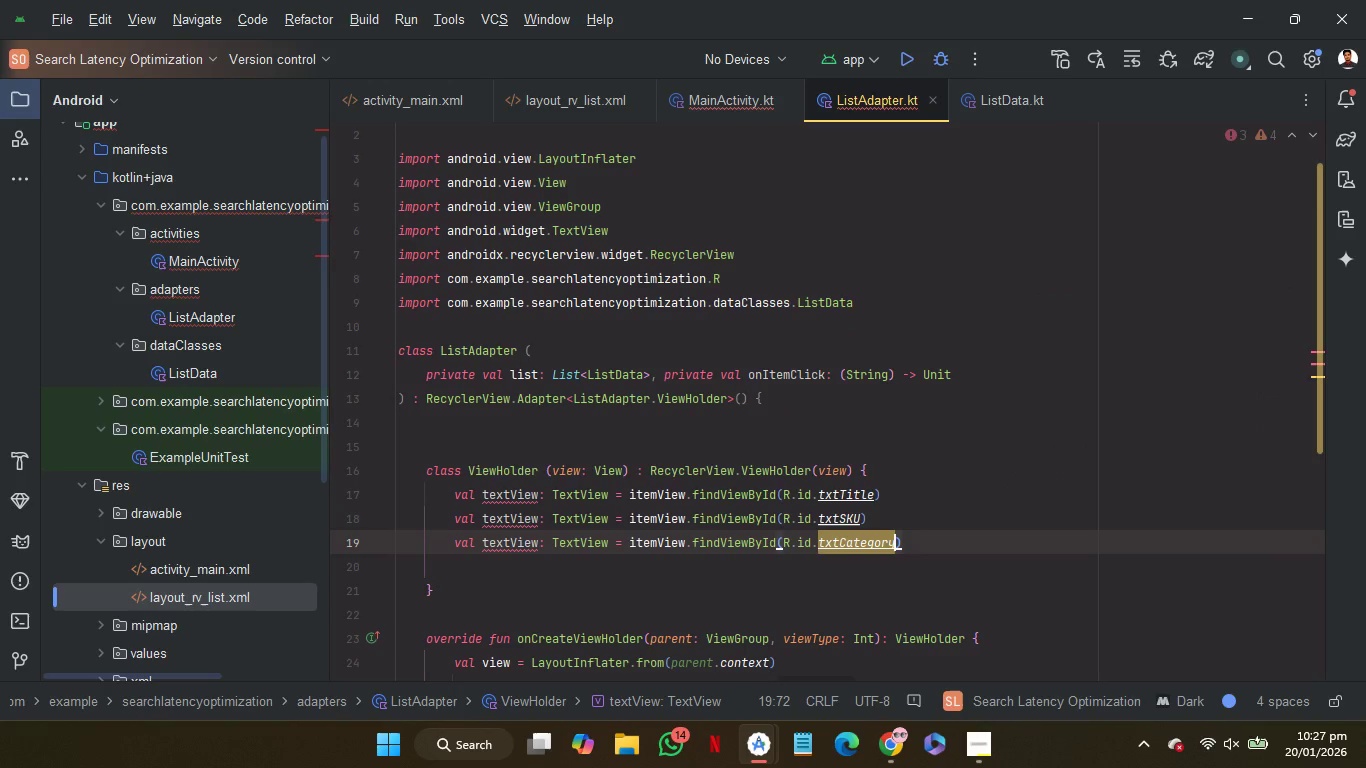 
key(Enter)
 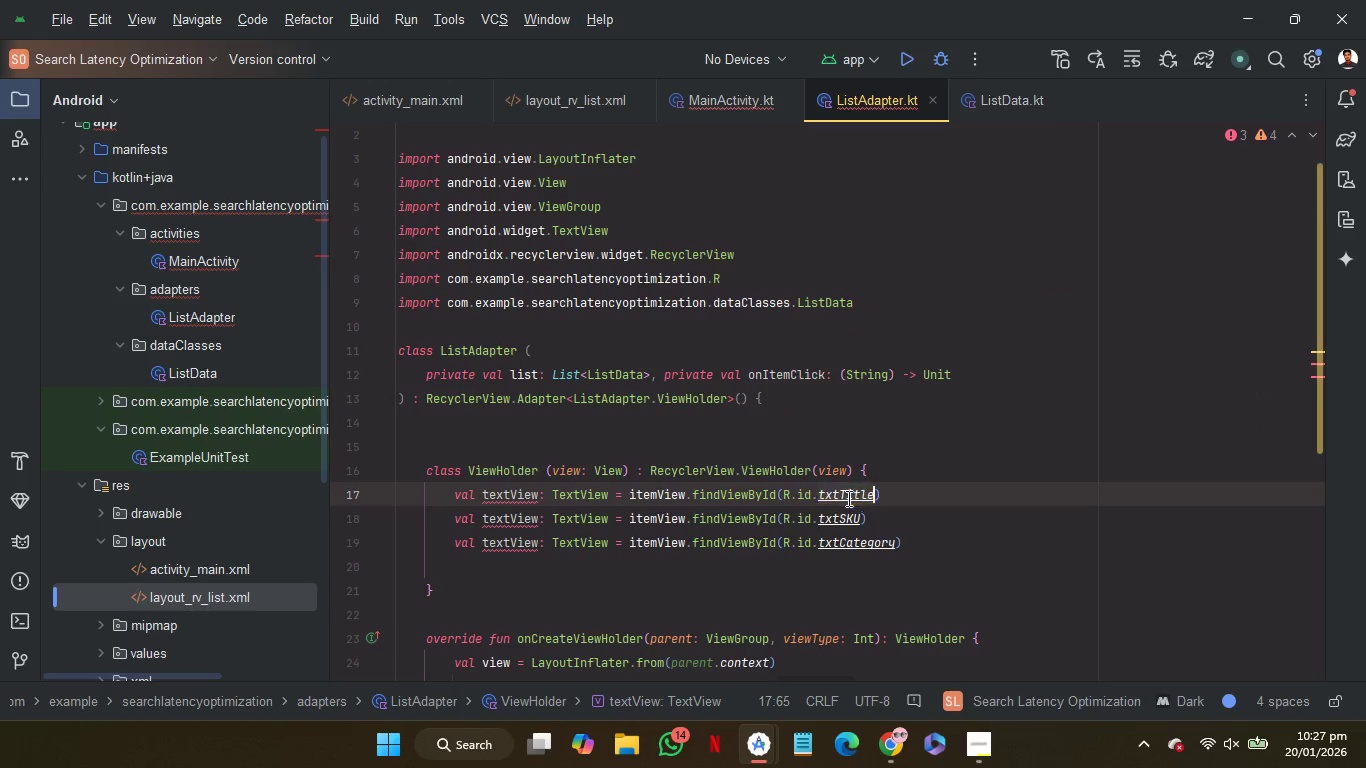 
double_click([847, 498])
 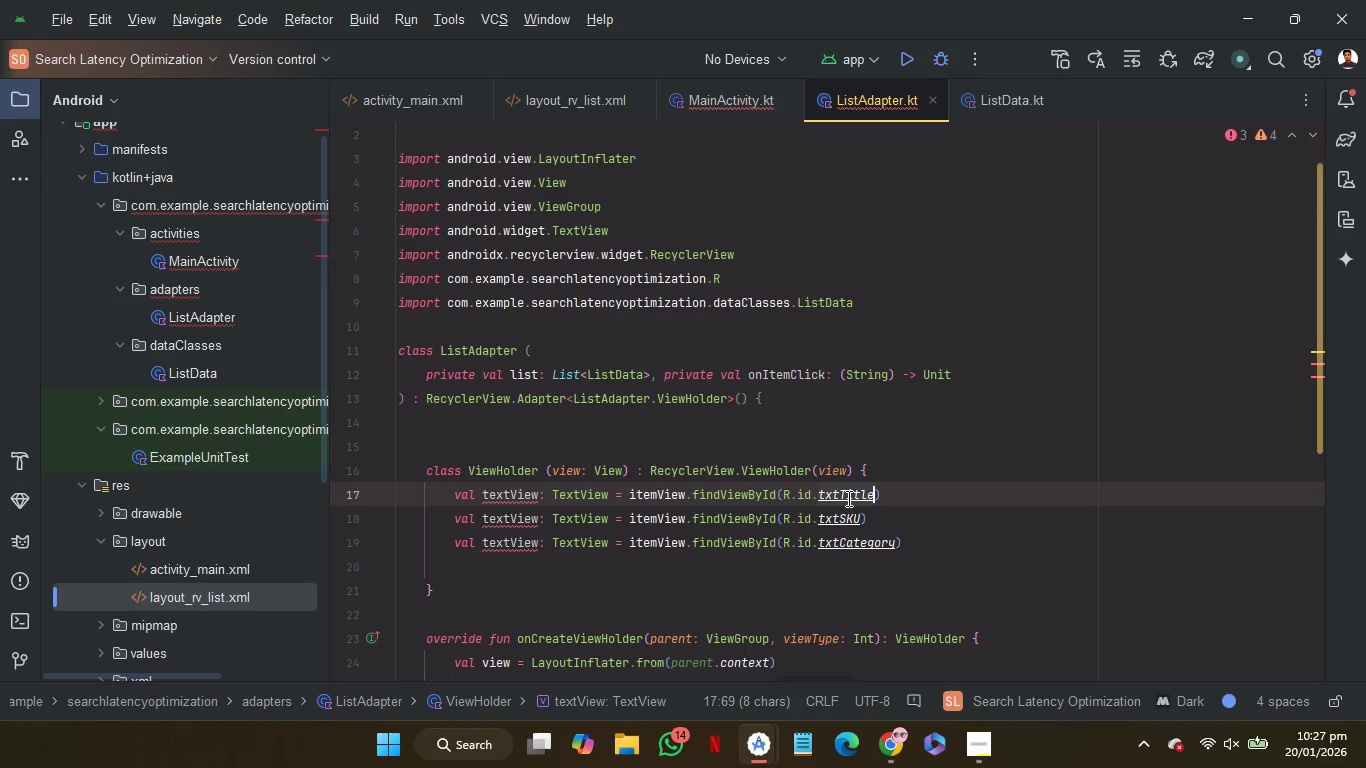 
key(Control+C)
 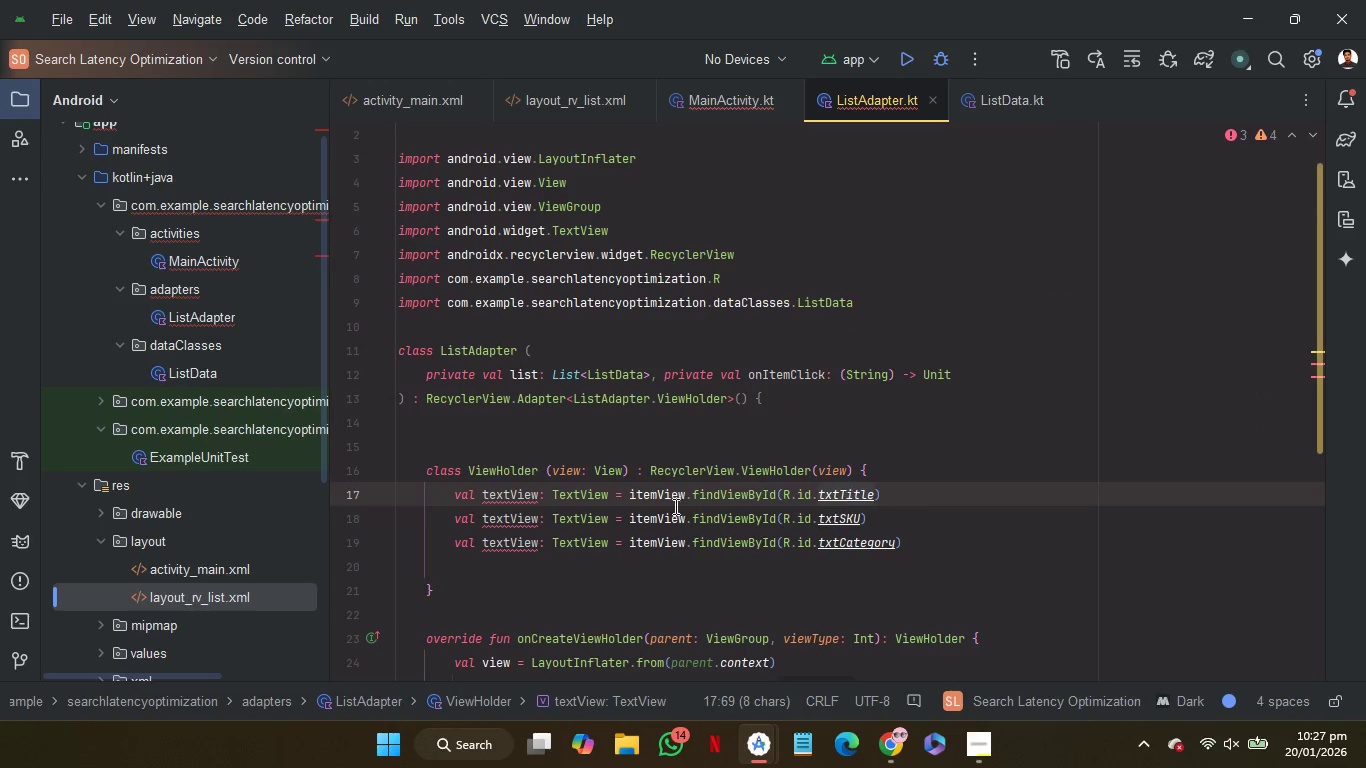 
key(Control+C)
 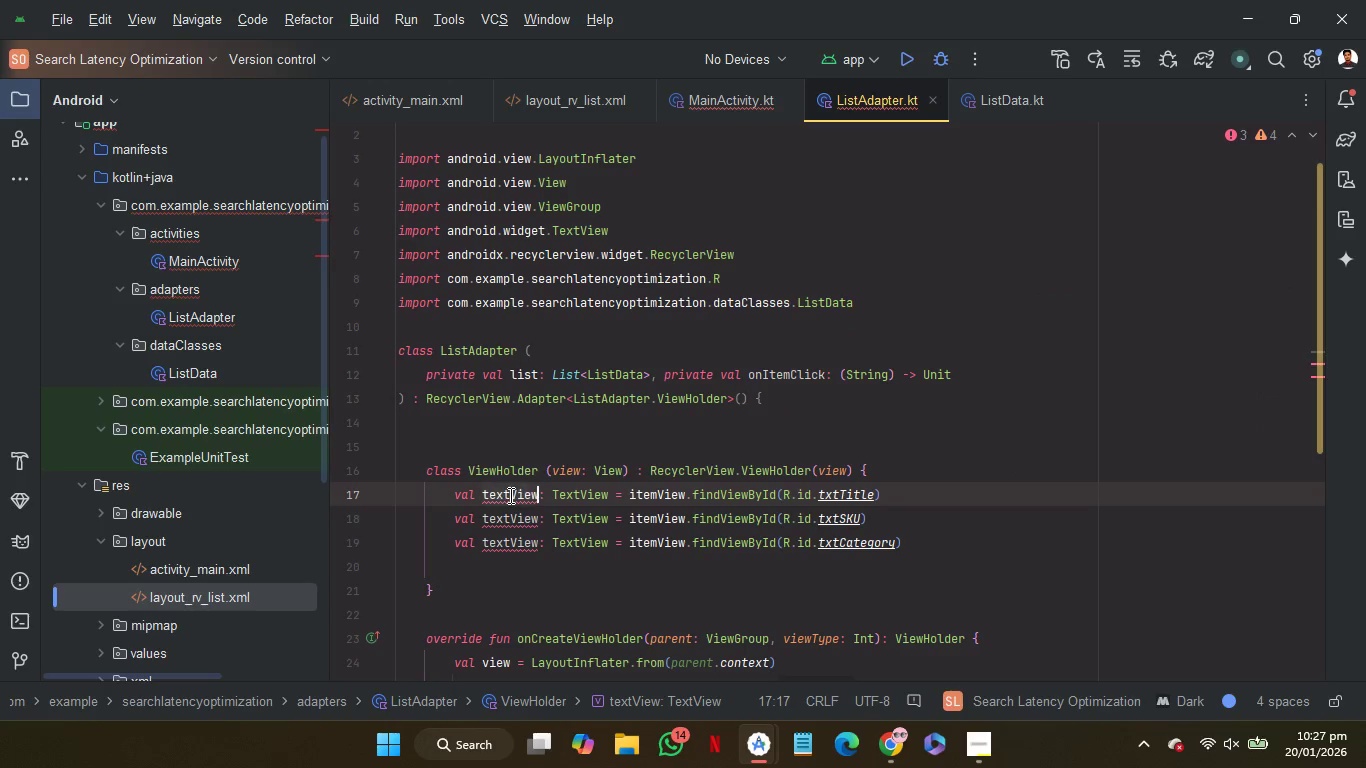 
double_click([509, 495])
 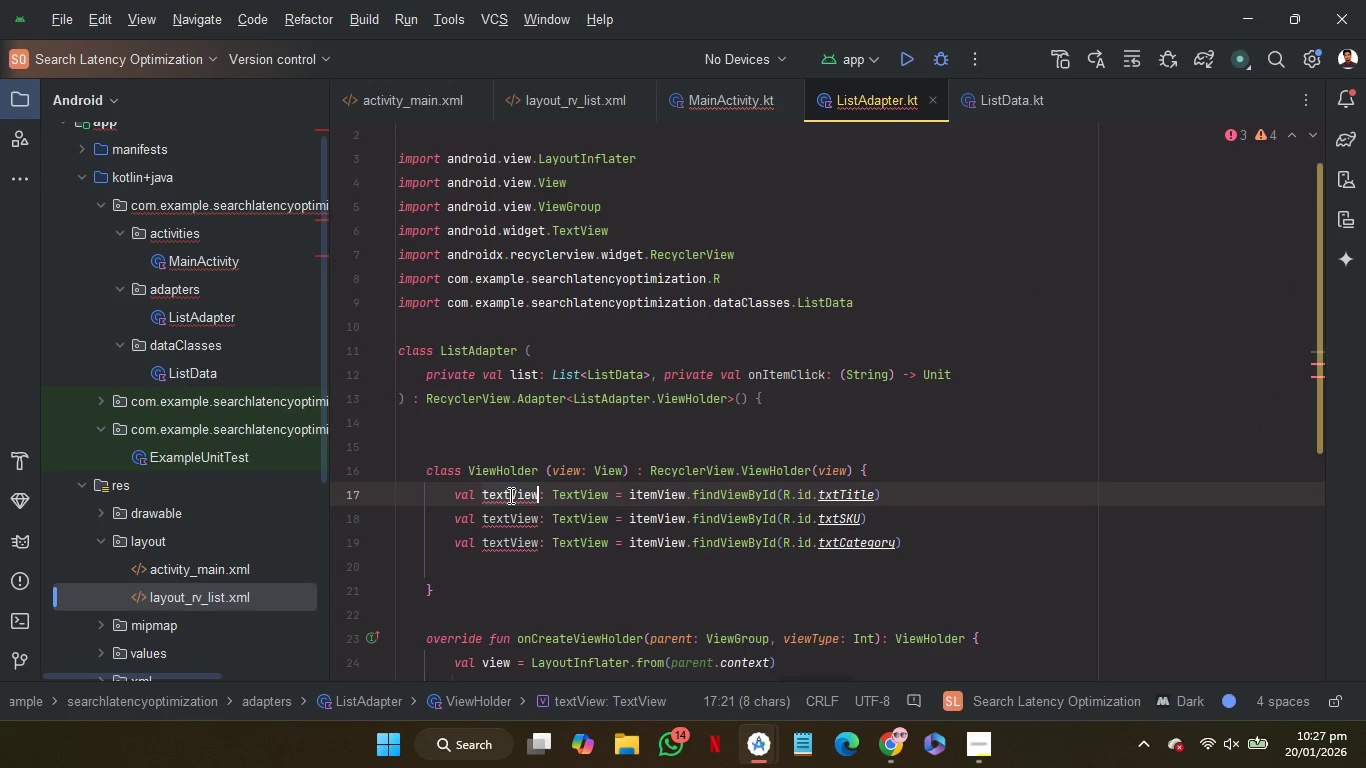 
key(Control+V)
 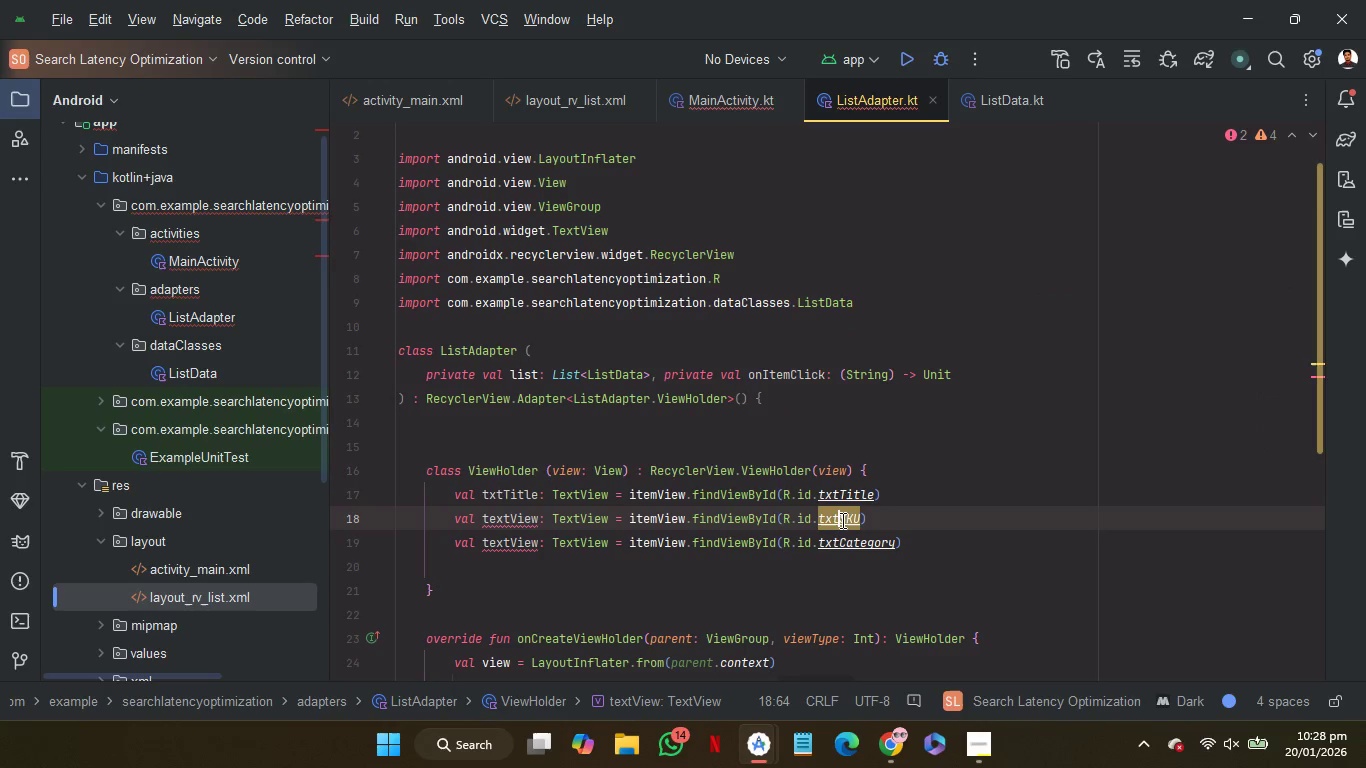 
double_click([841, 520])
 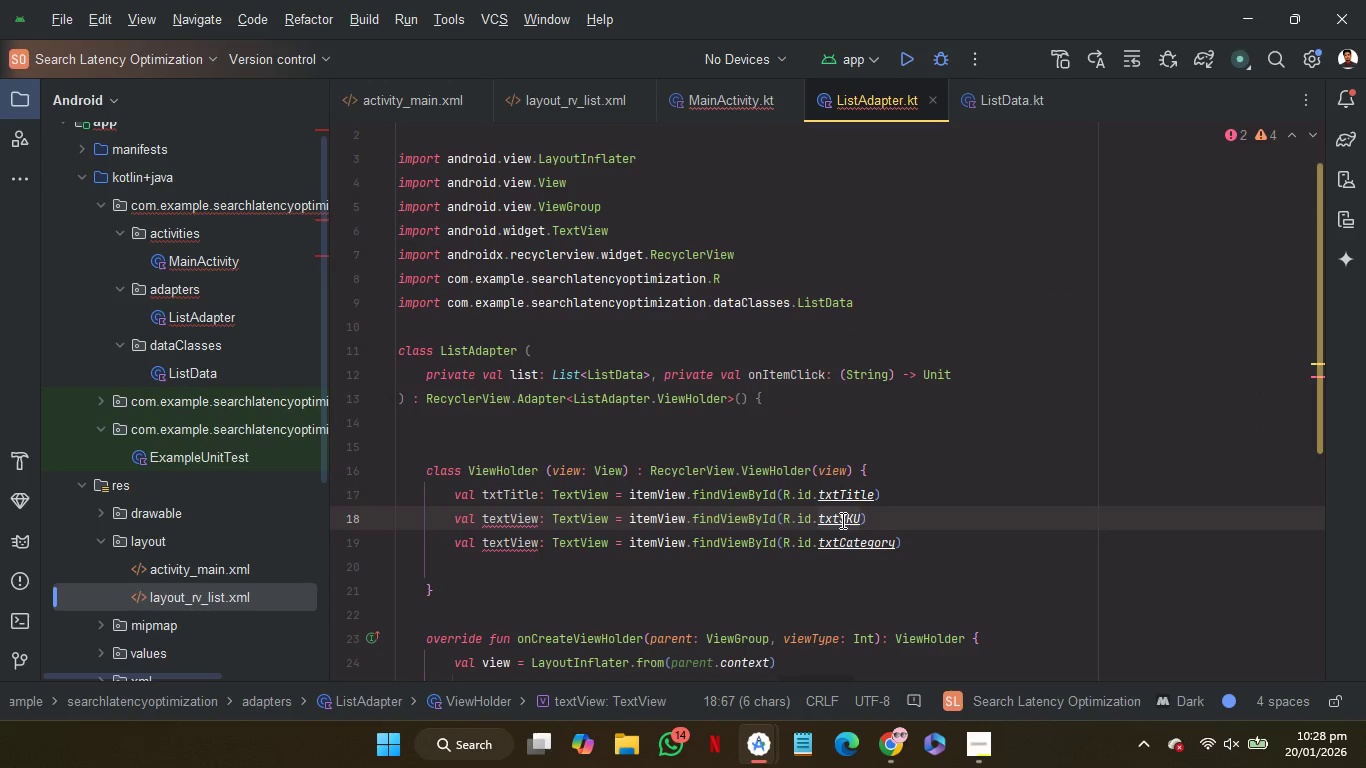 
key(Control+C)
 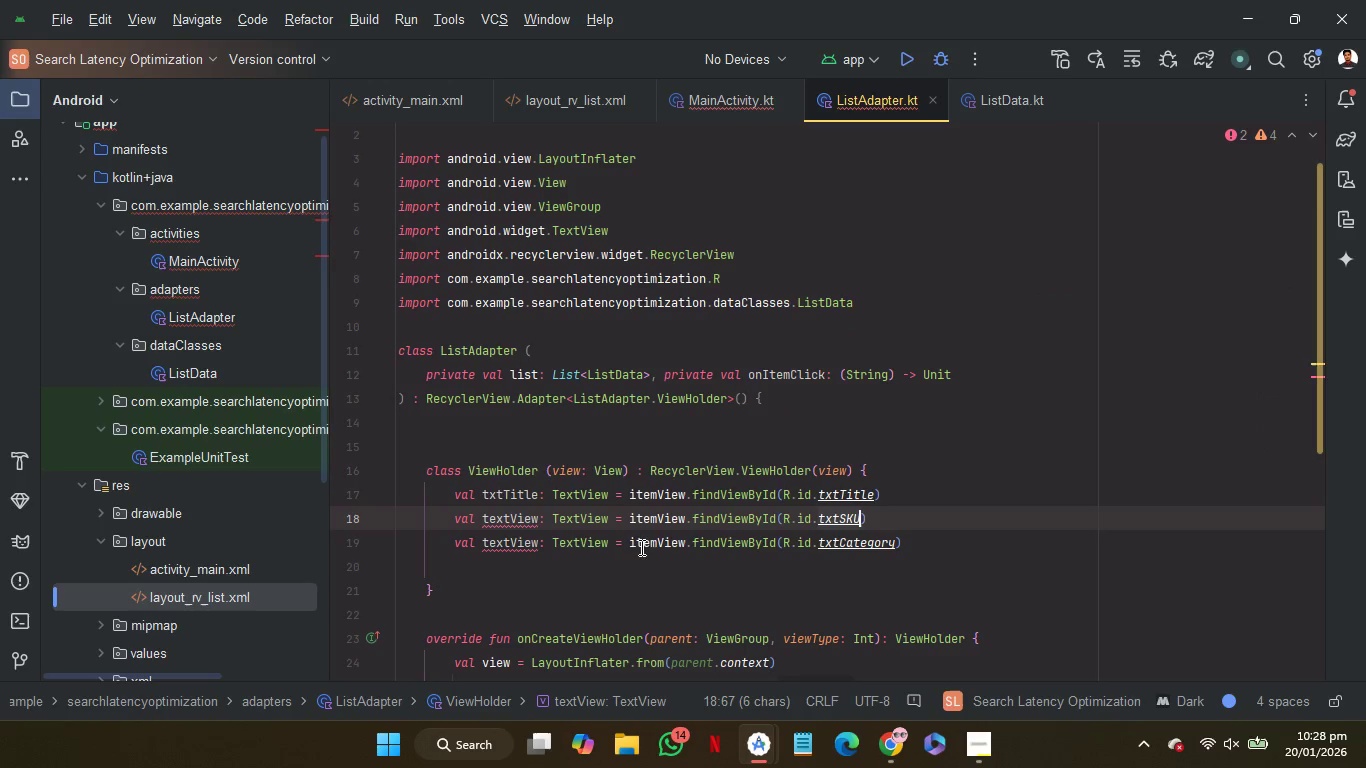 
key(Control+C)
 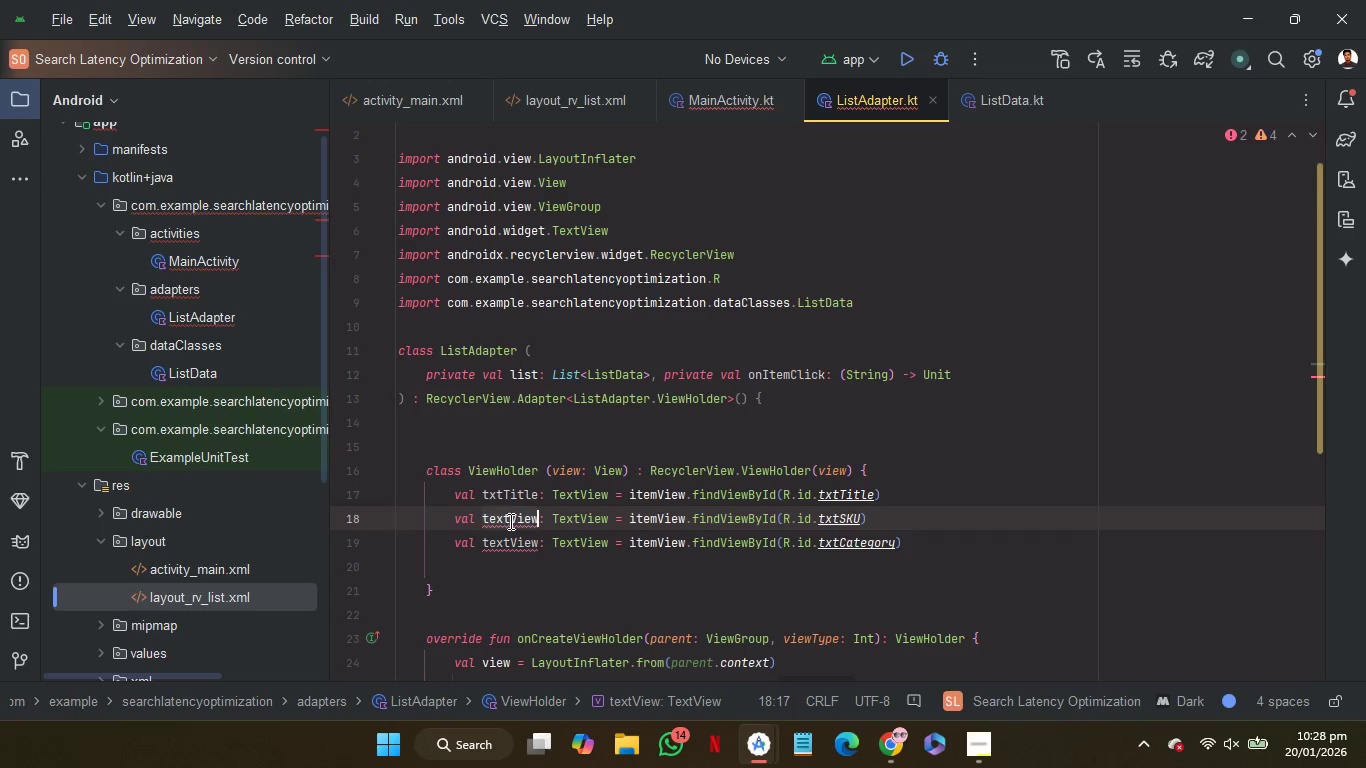 
double_click([509, 521])
 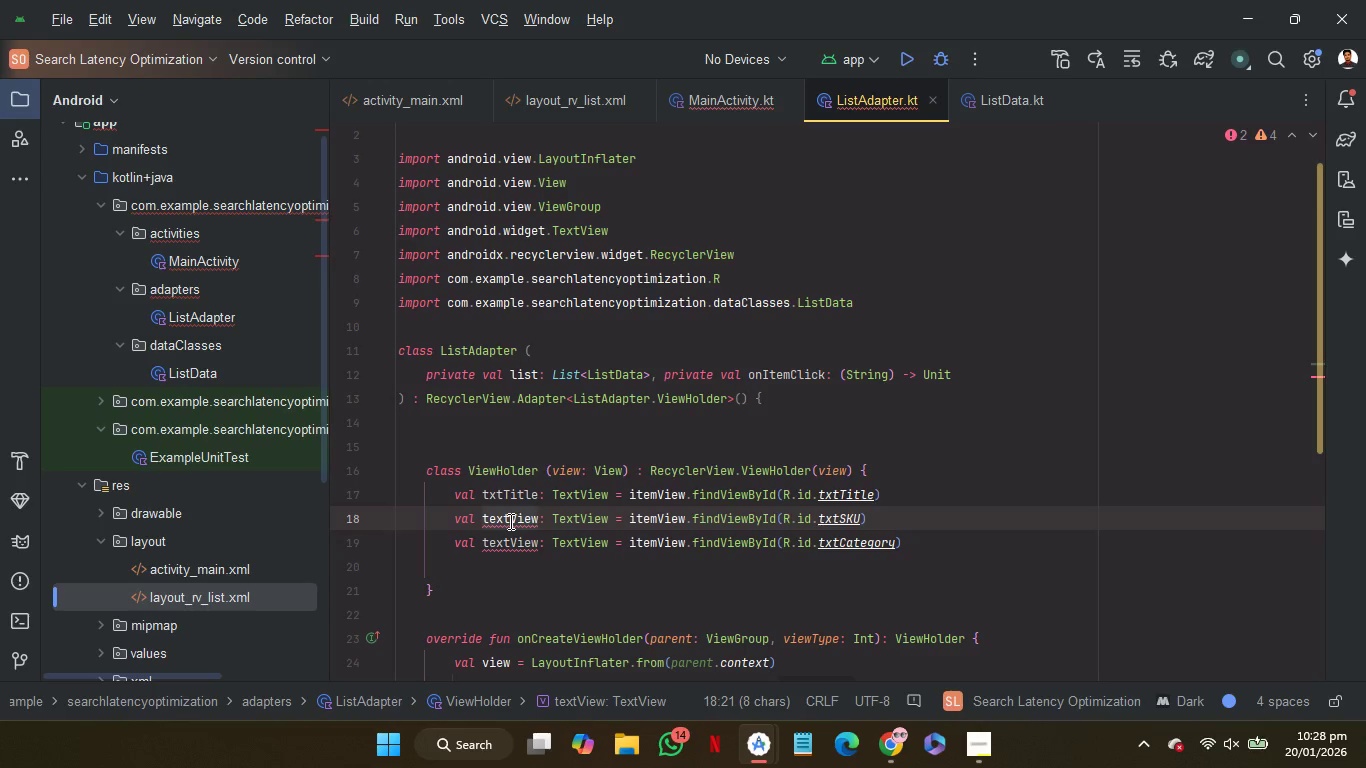 
key(Control+V)
 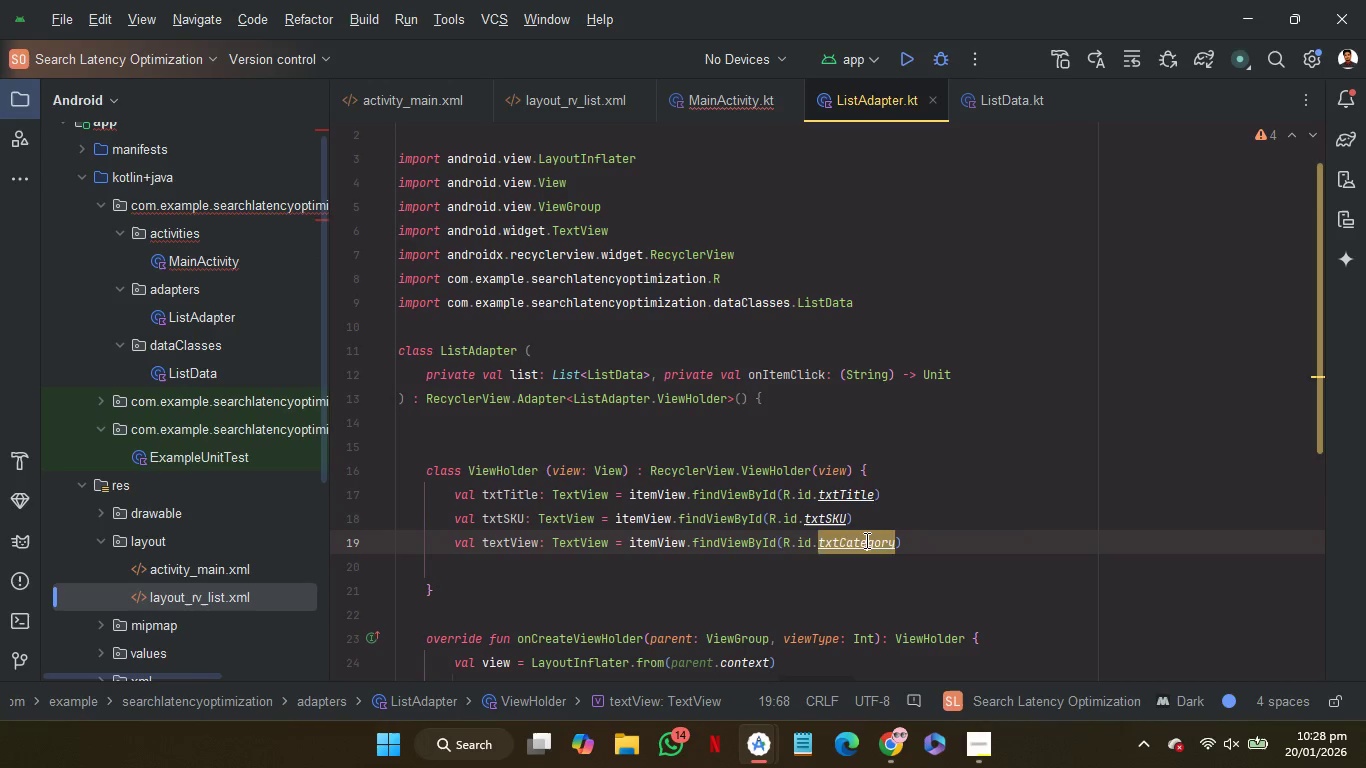 
double_click([865, 540])
 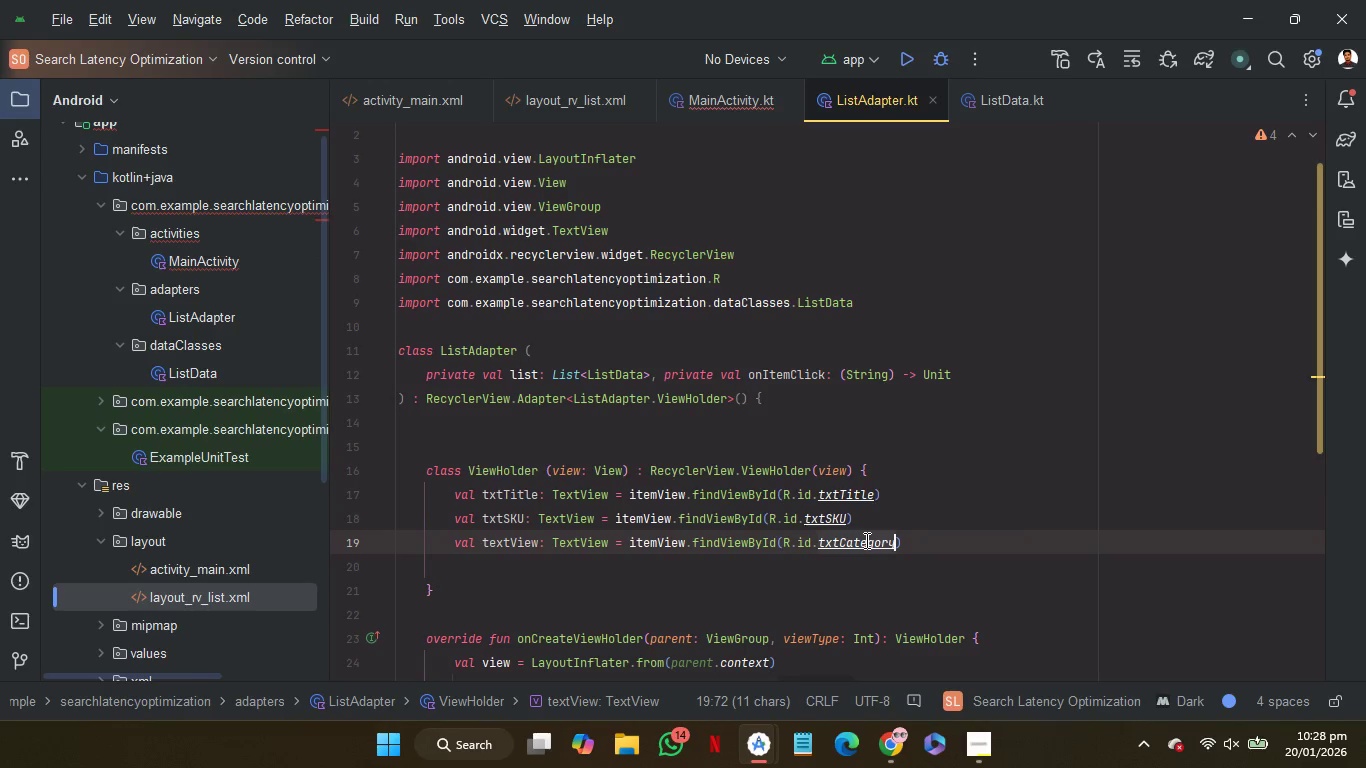 
key(Control+C)
 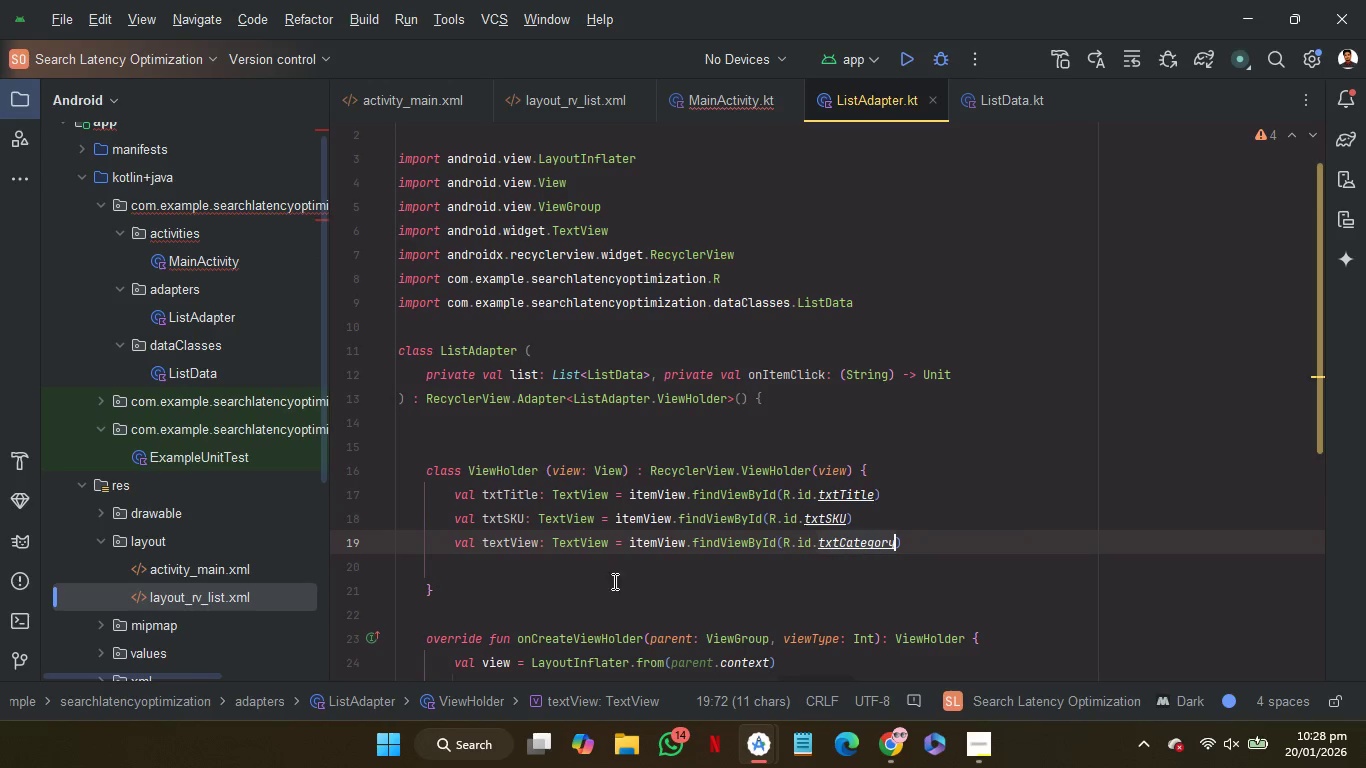 
key(Control+C)
 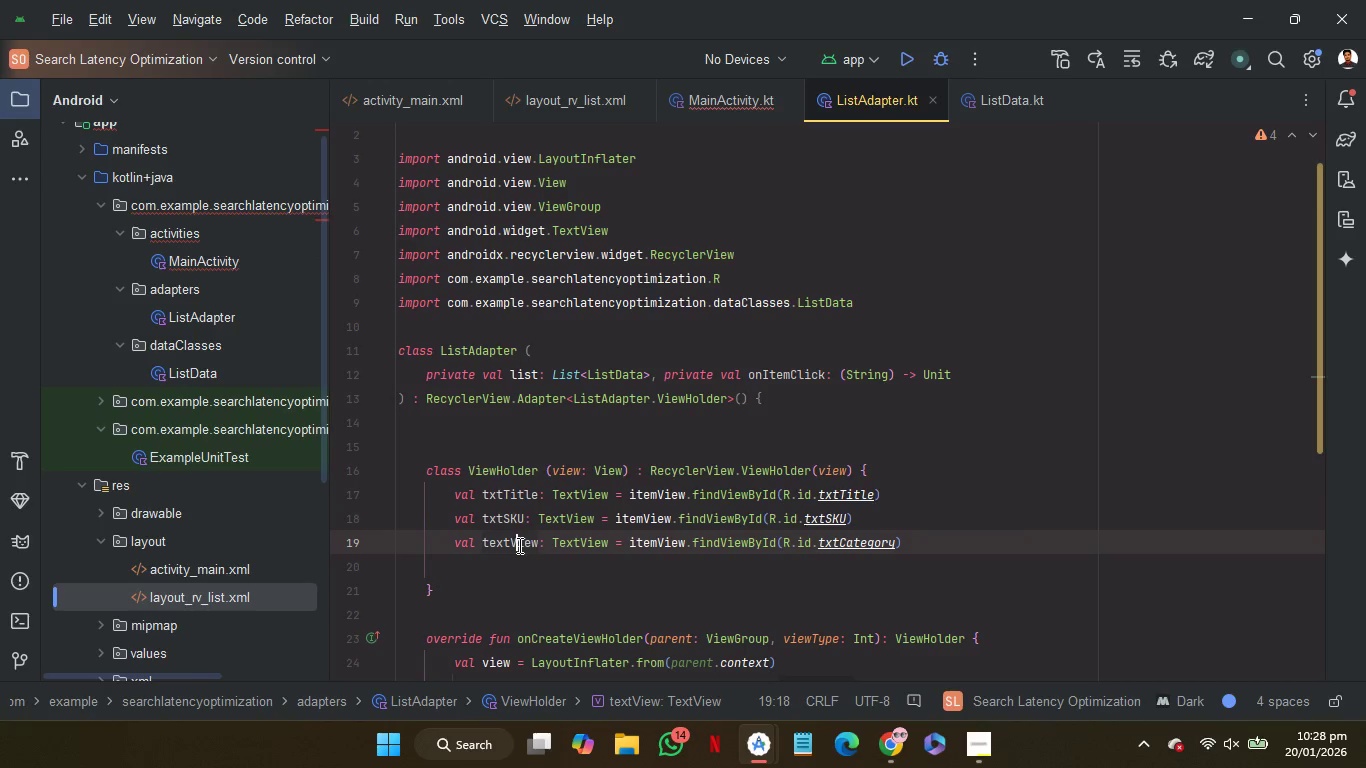 
double_click([518, 545])
 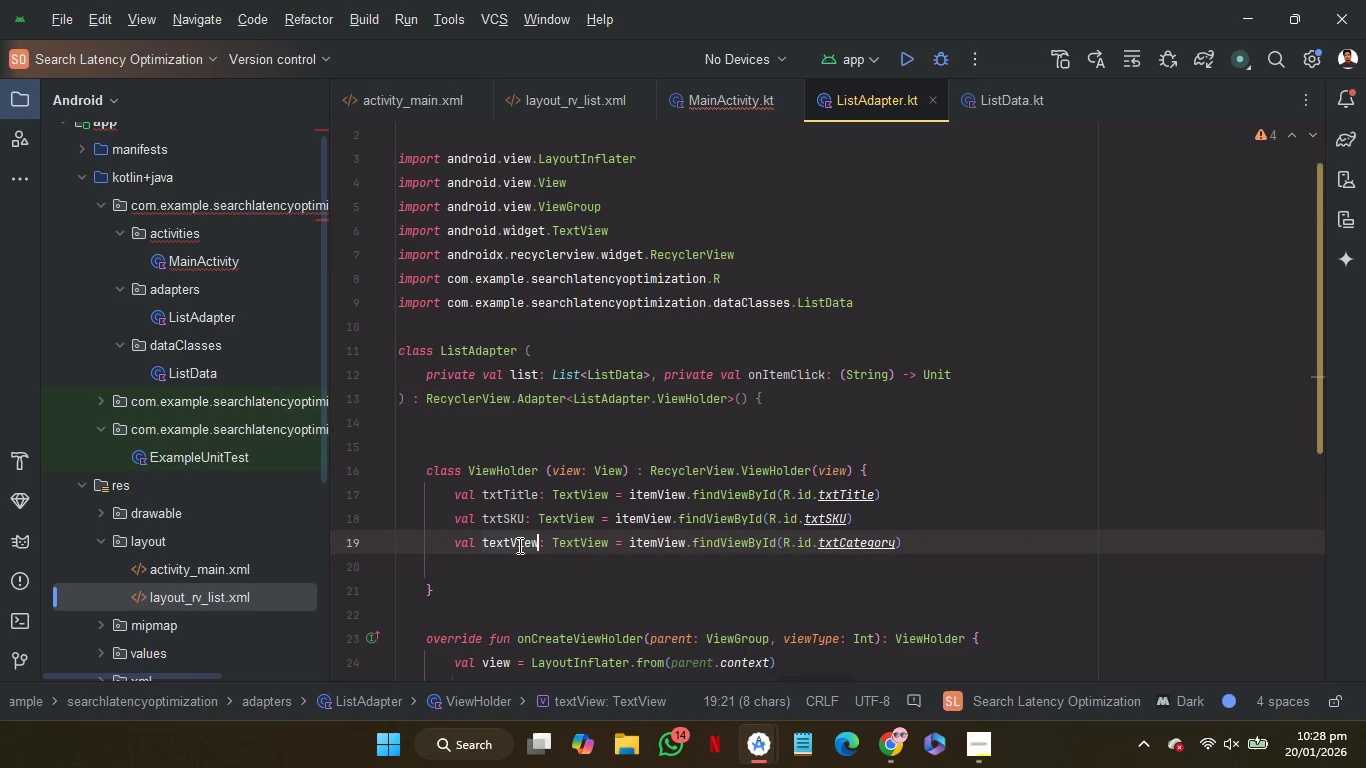 
key(Control+V)
 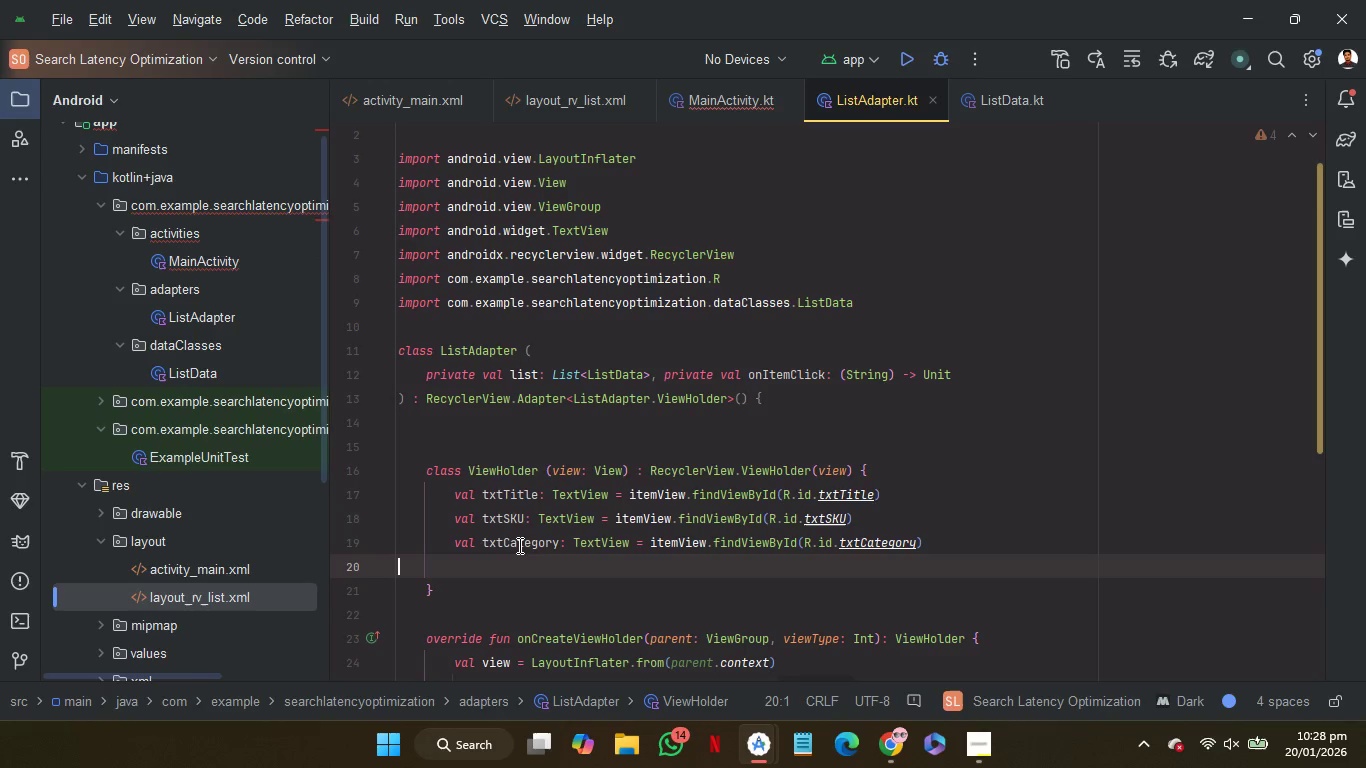 
key(ArrowDown)
 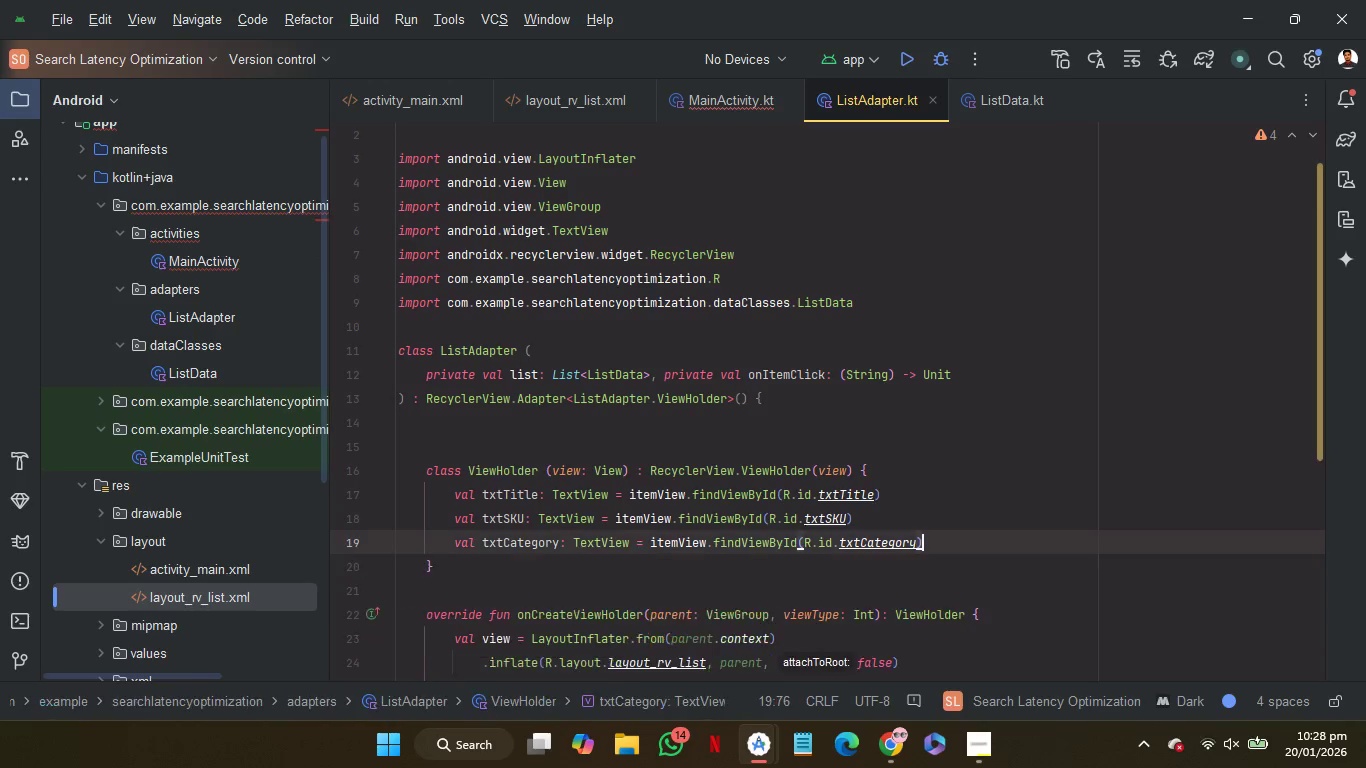 
key(Backspace)
 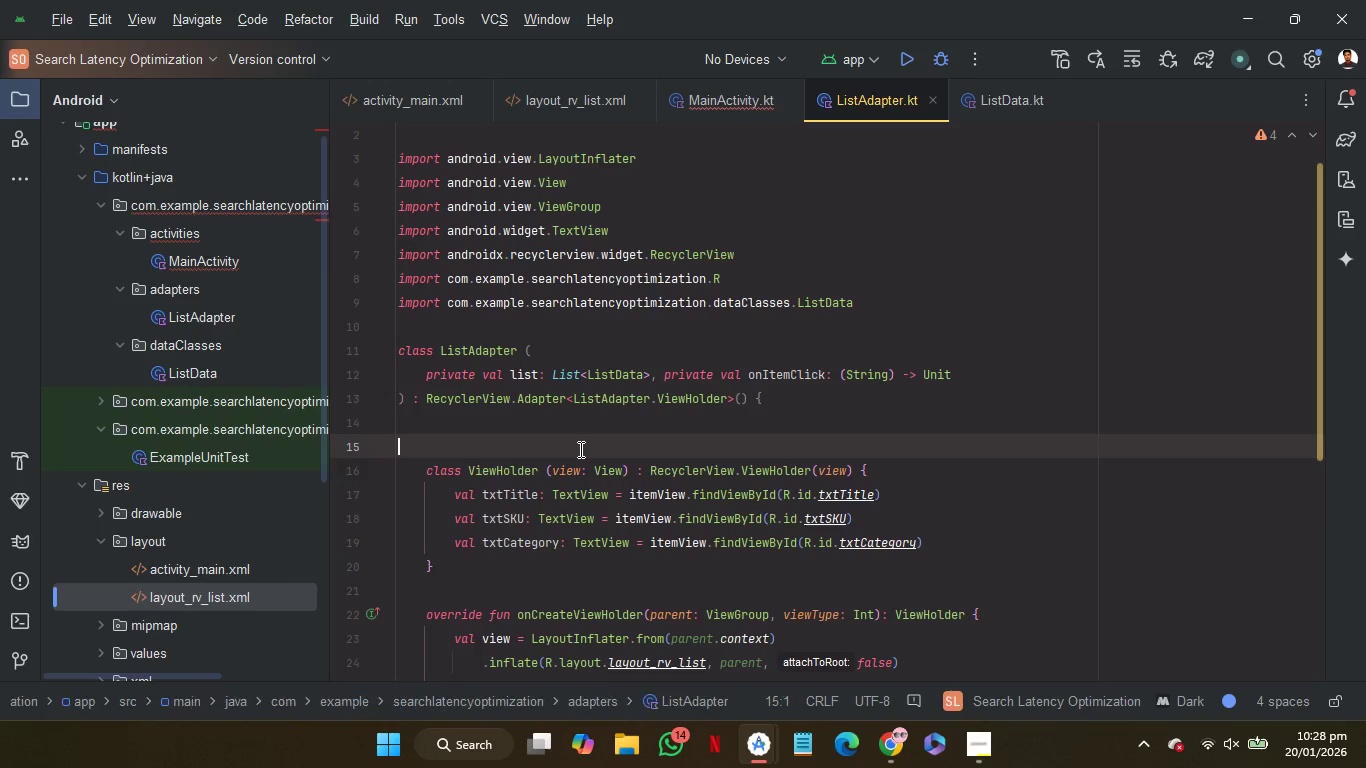 
left_click([579, 449])
 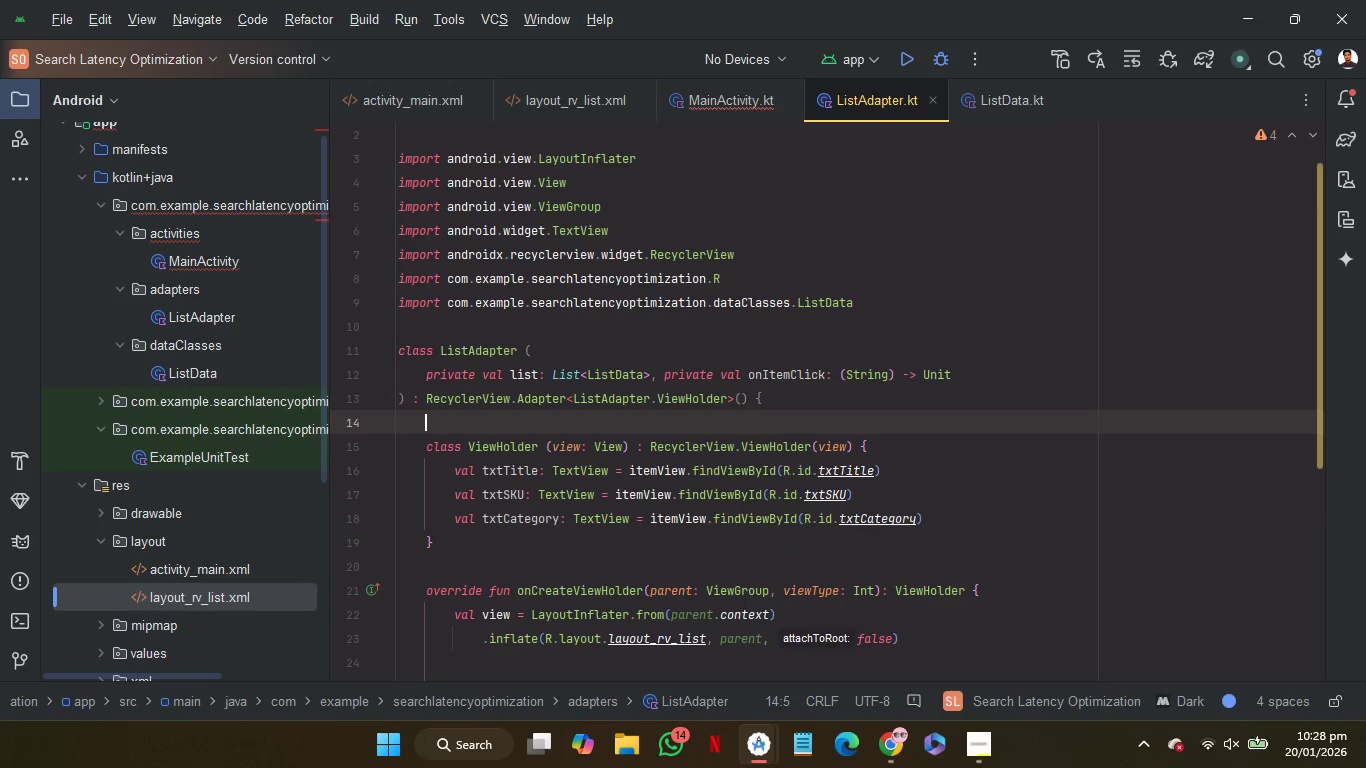 
key(Backspace)
 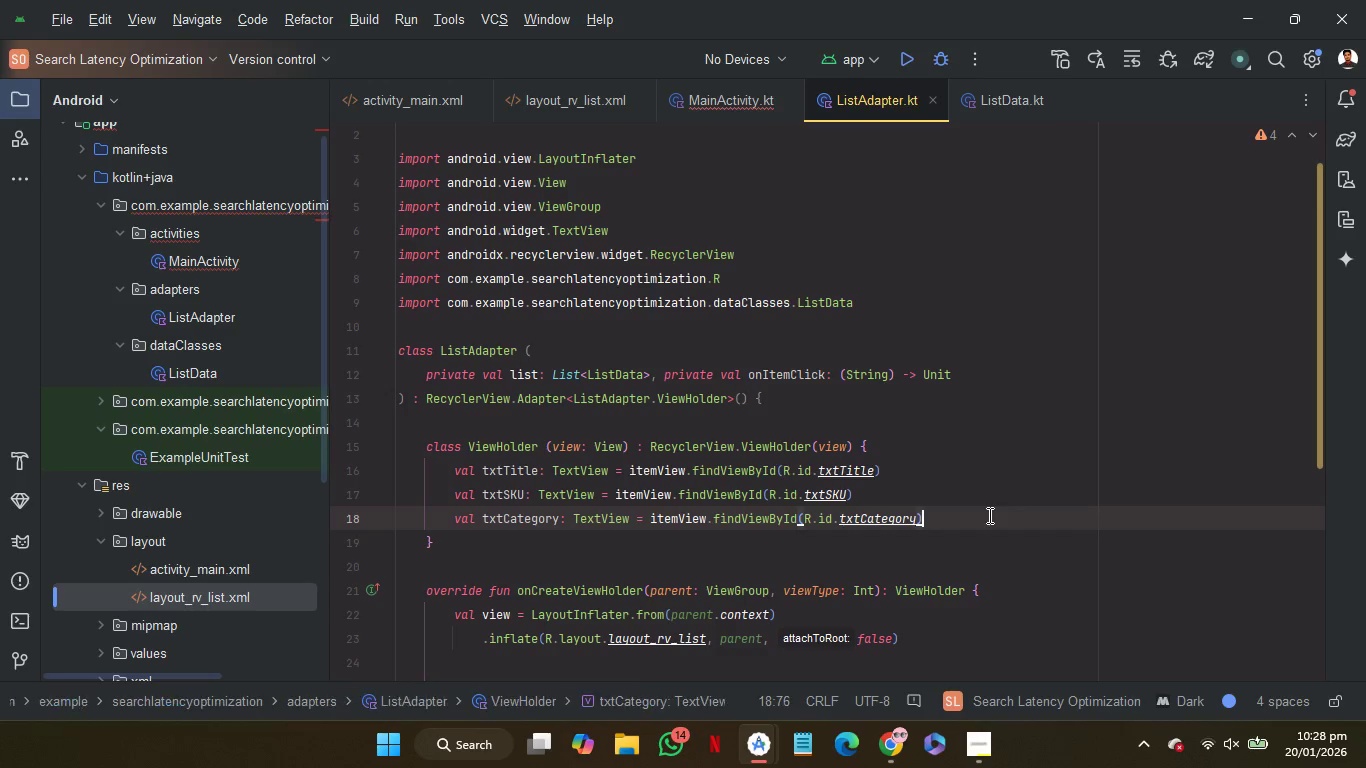 
left_click([988, 515])
 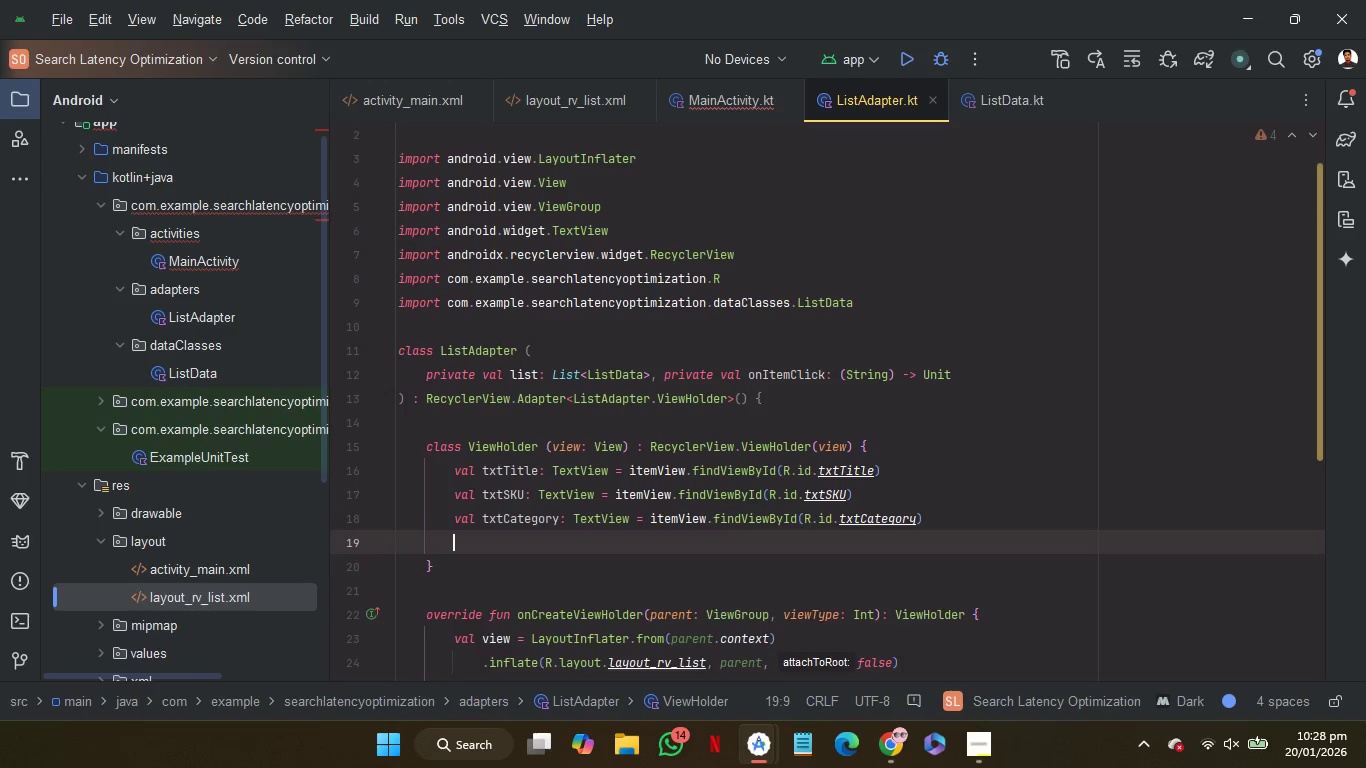 
key(Enter)
 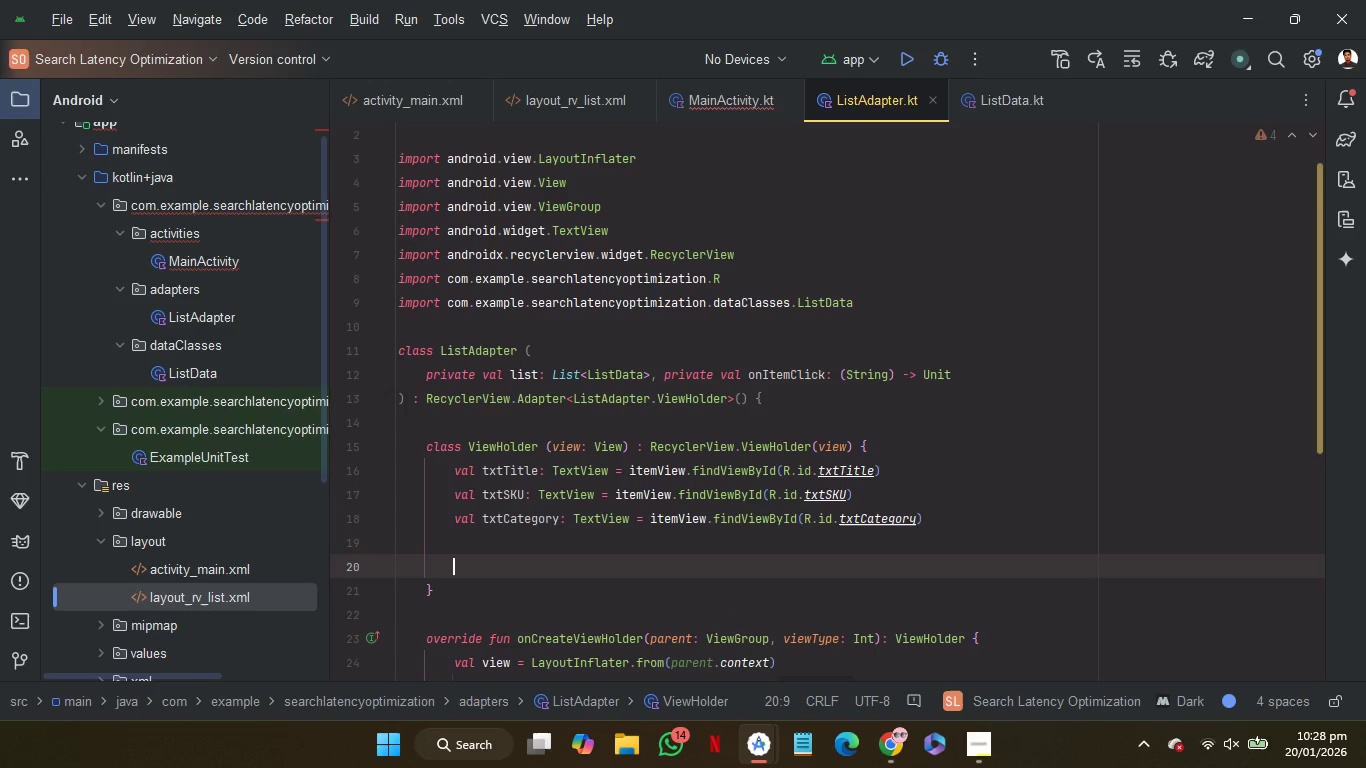 
key(Enter)
 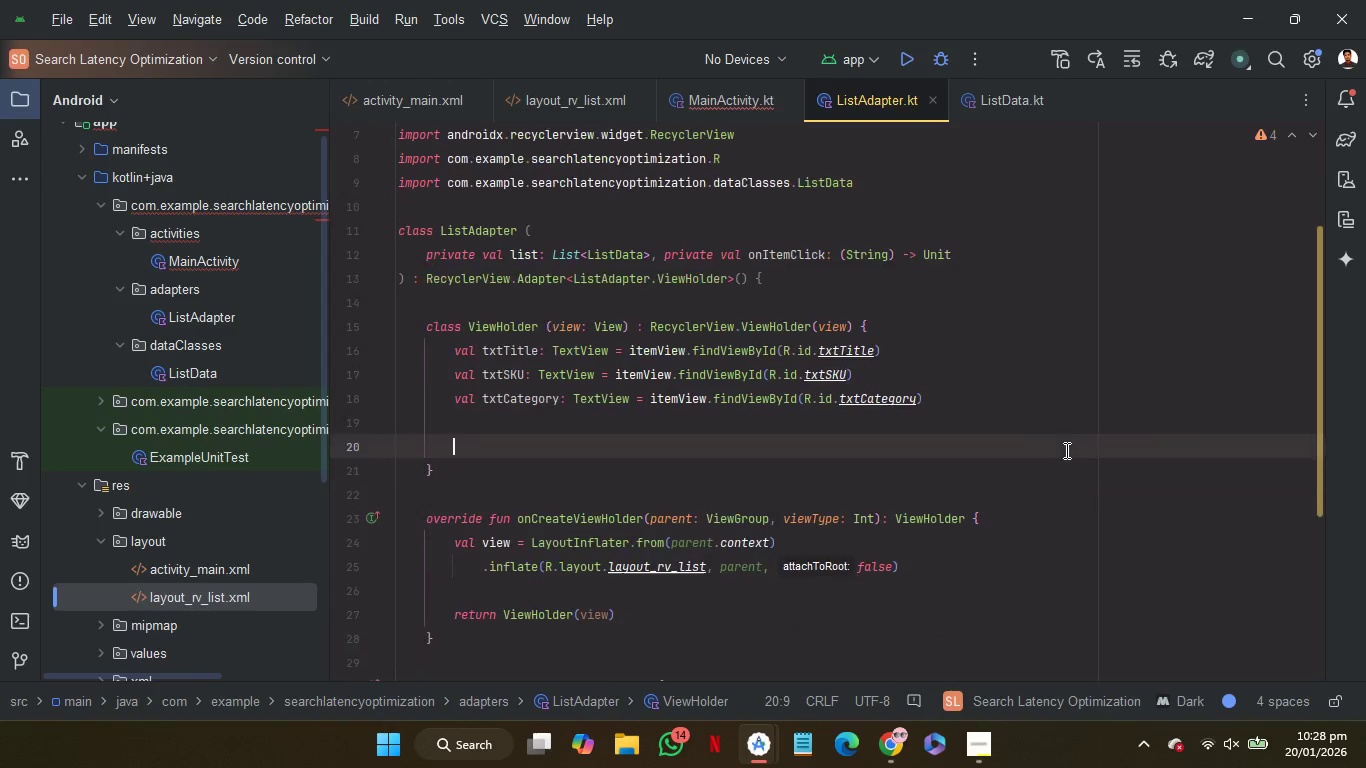 
scroll: coordinate [1065, 450], scroll_direction: none, amount: 0.0
 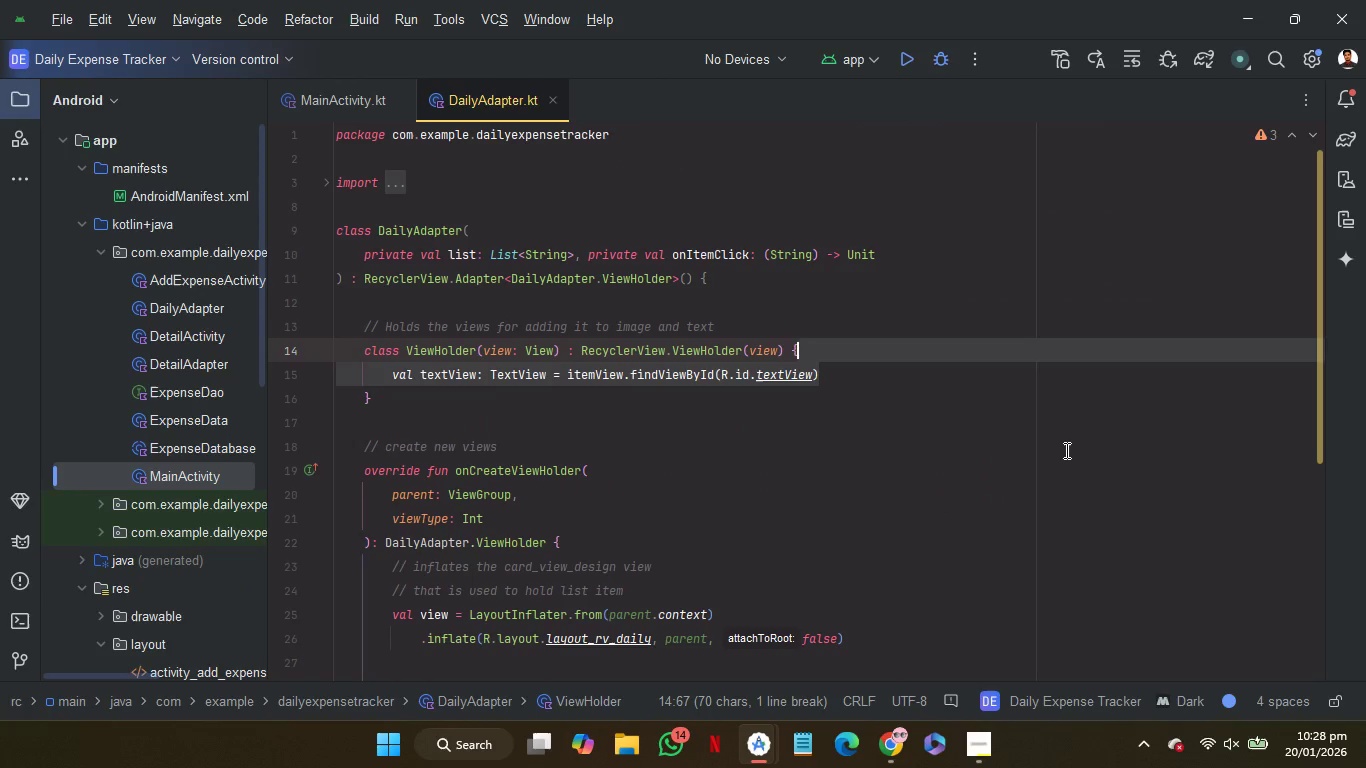 
mouse_move([1054, 427])
 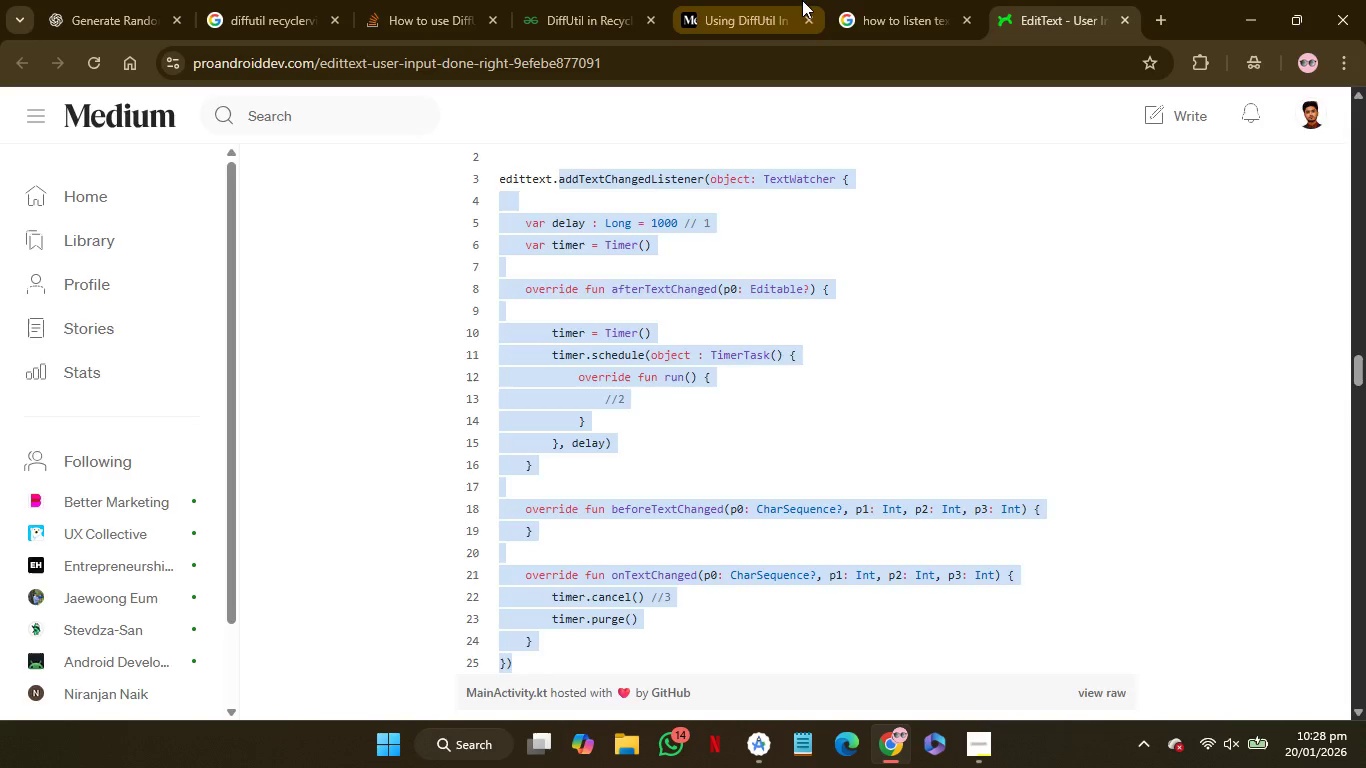 
left_click([802, 0])
 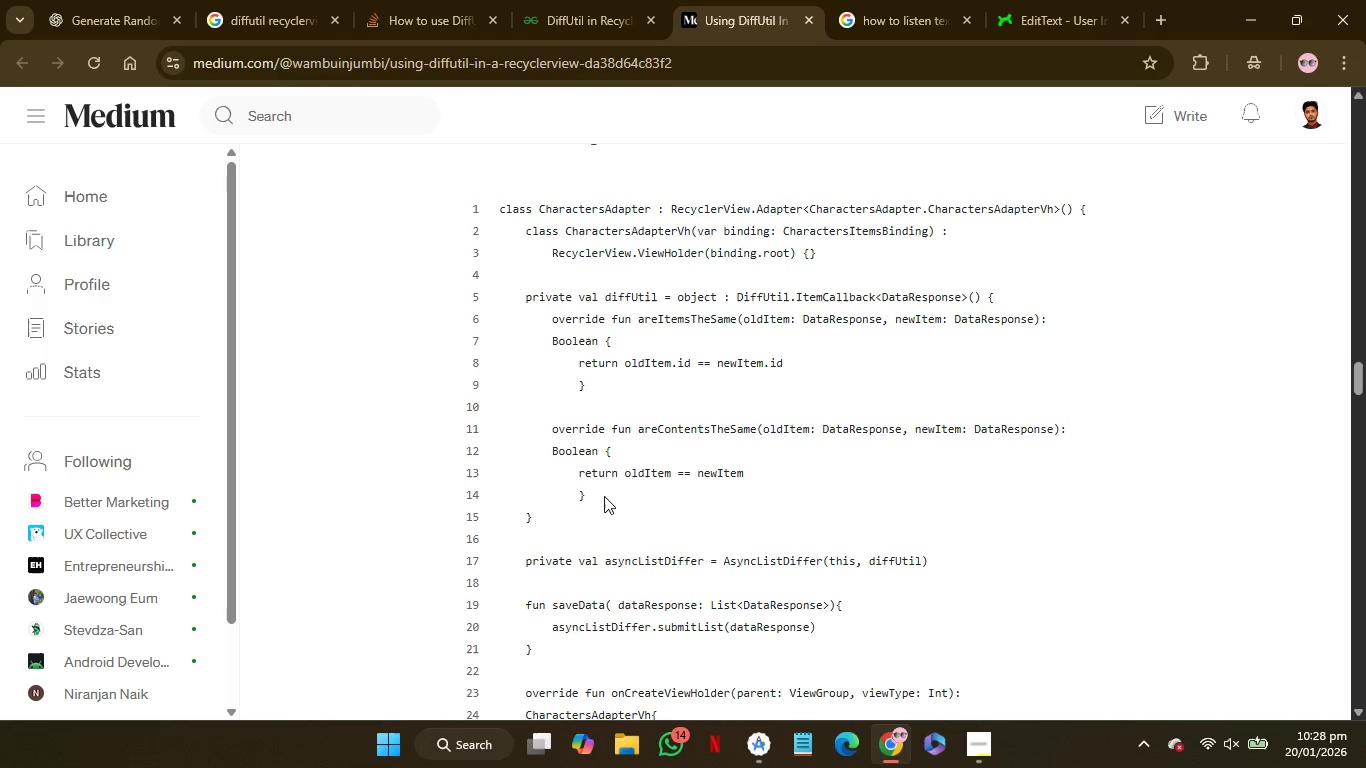 
left_click_drag(start_coordinate=[604, 496], to_coordinate=[527, 304])
 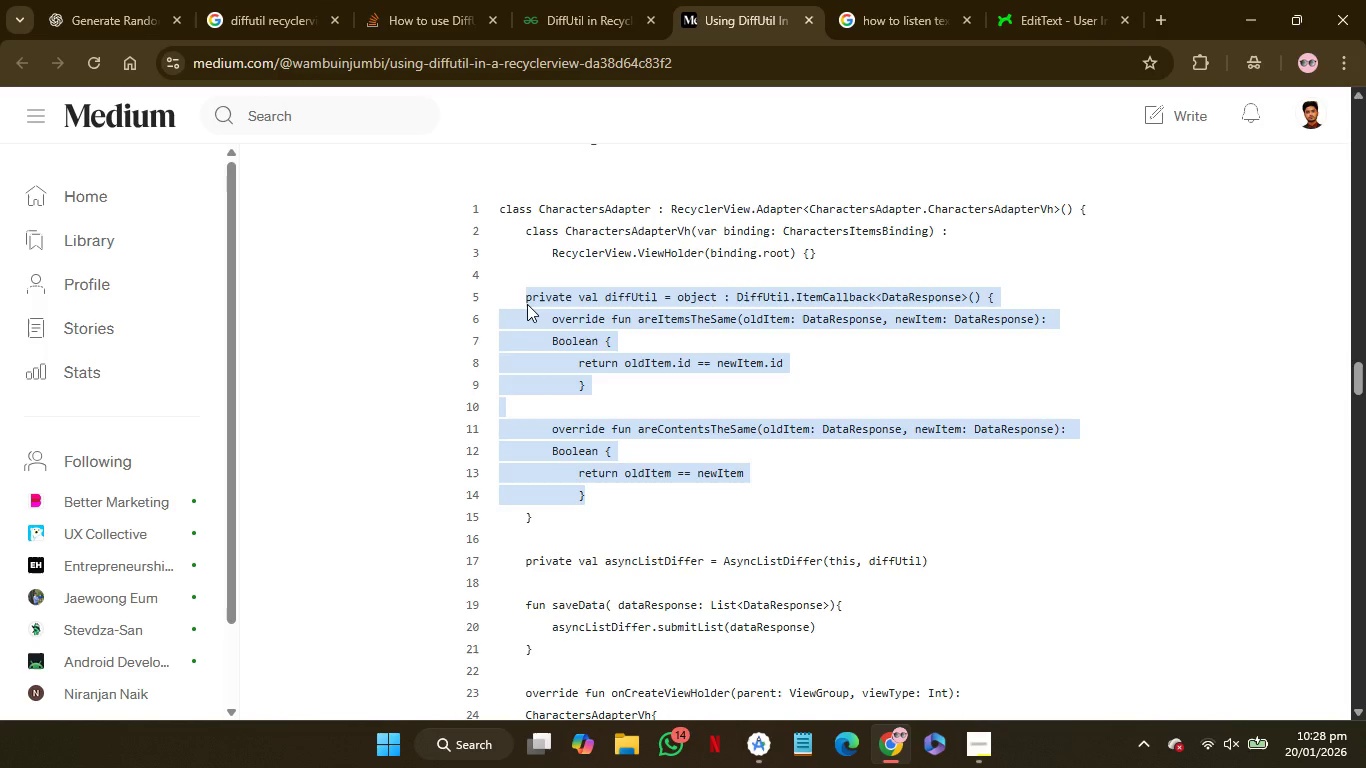 
key(Control+C)
 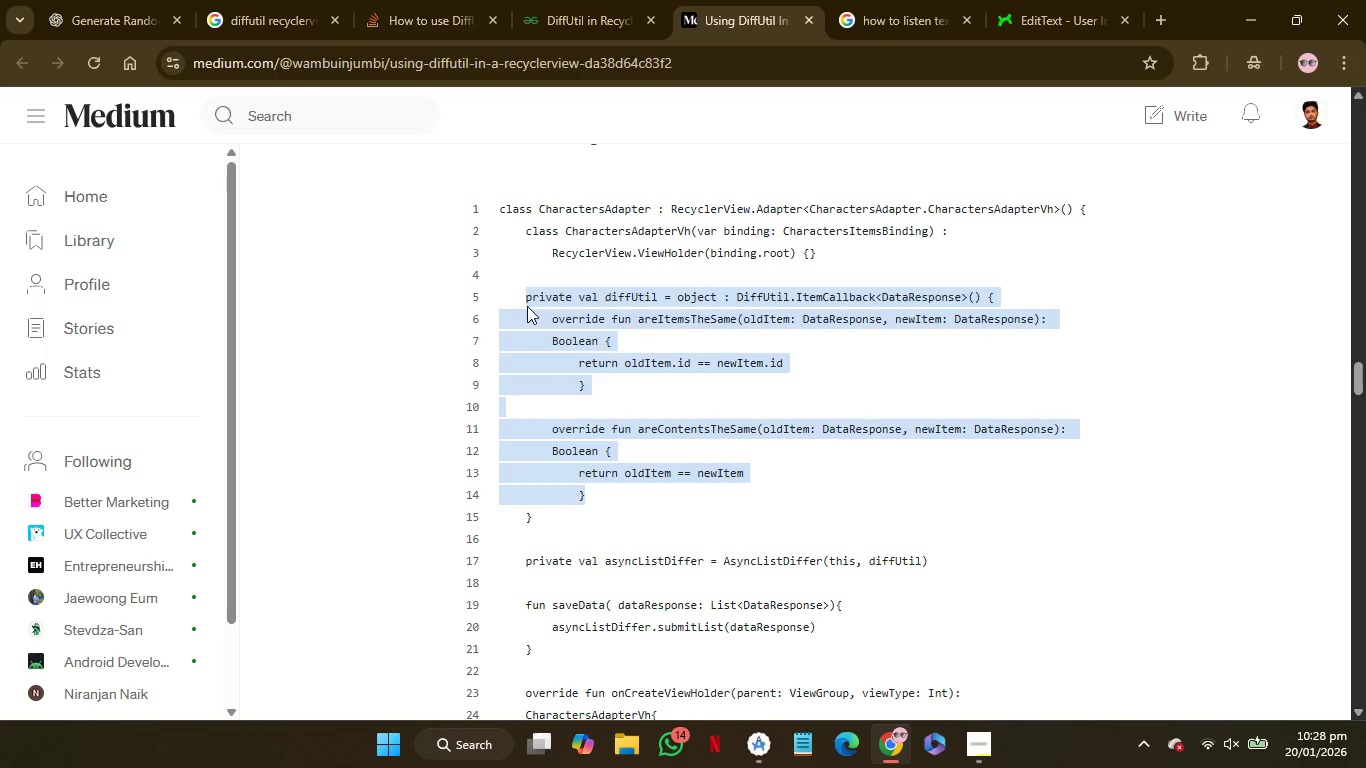 
key(Control+C)
 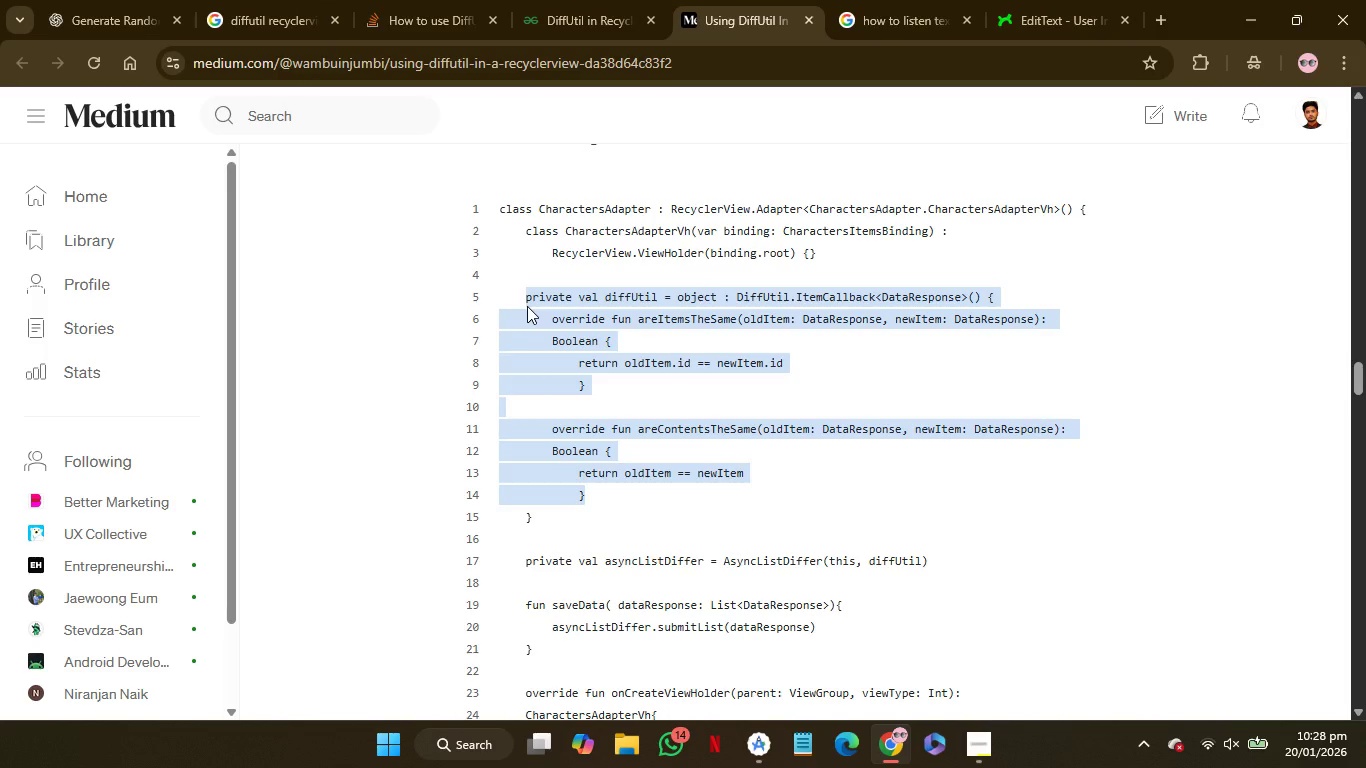 
key(Control+C)
 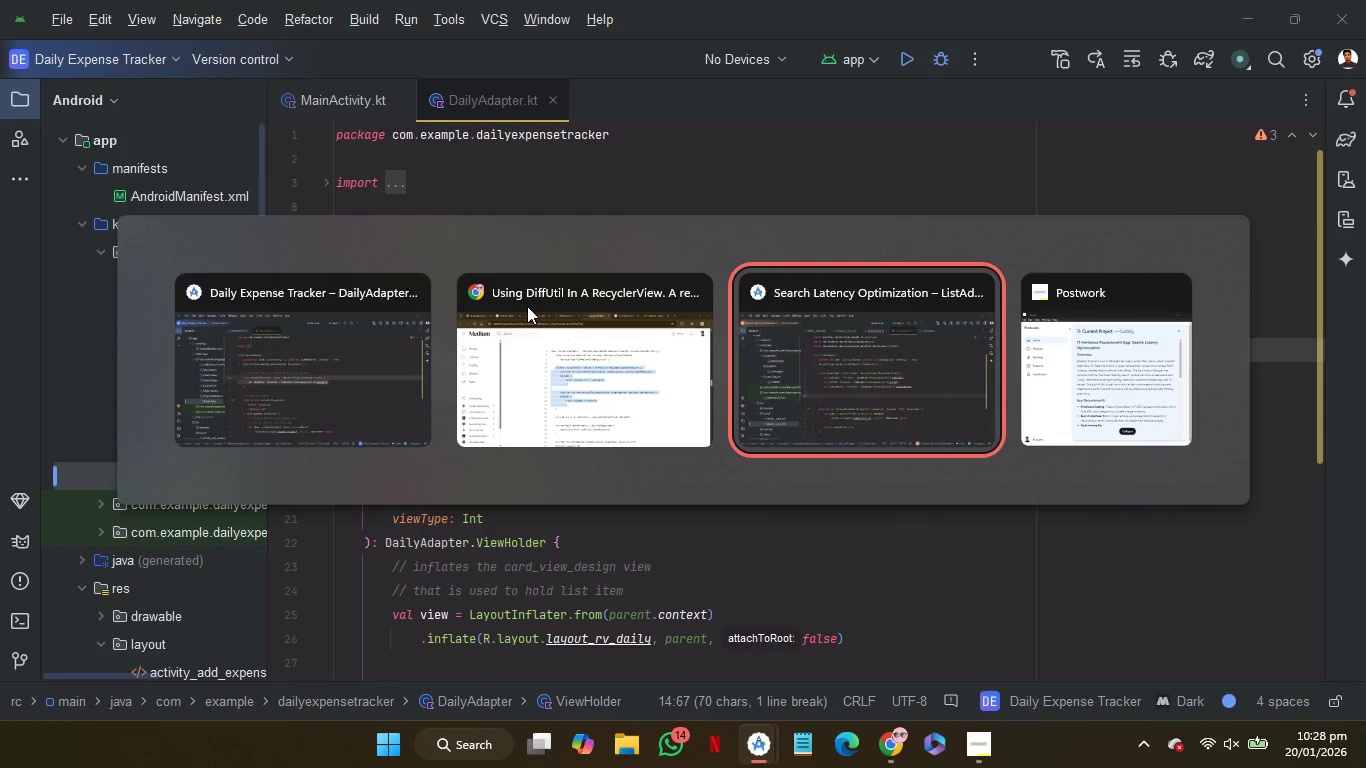 
wait(6.84)
 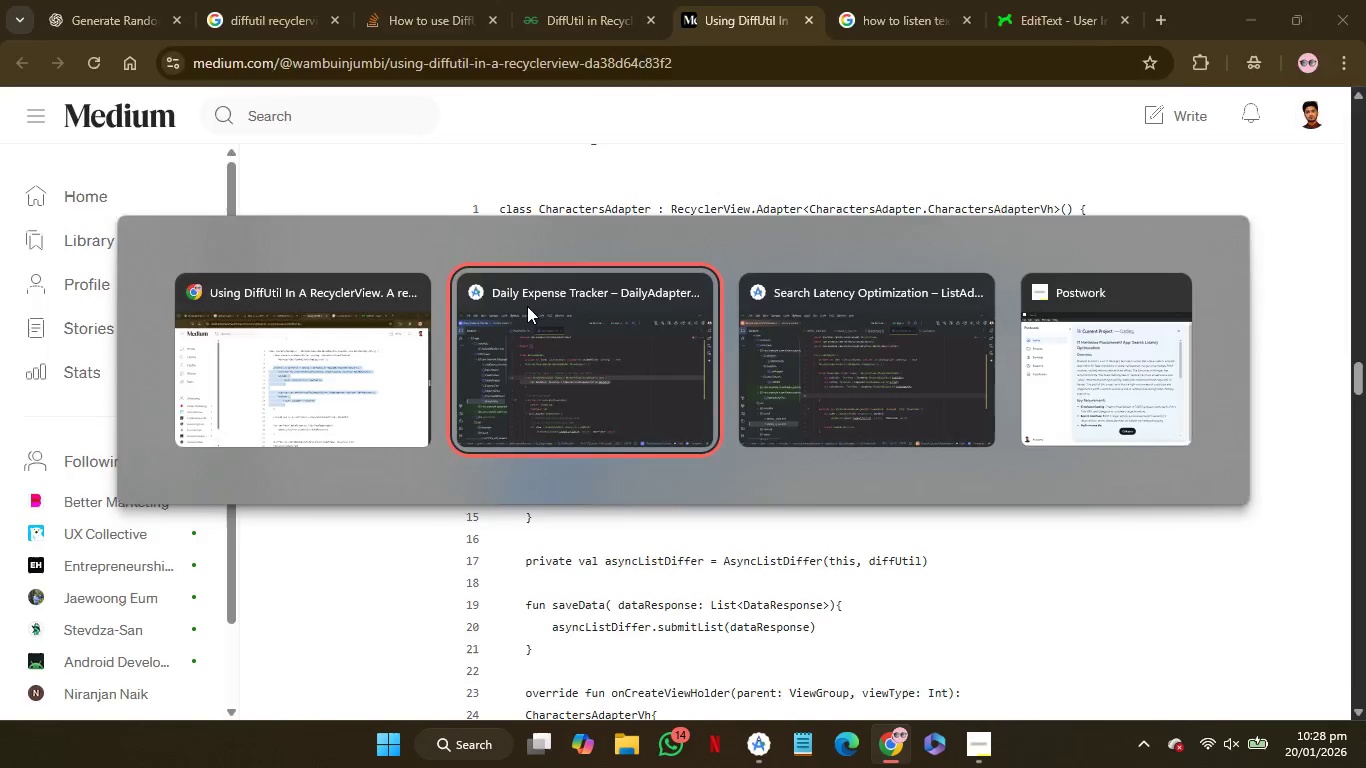 
key(Control+V)
 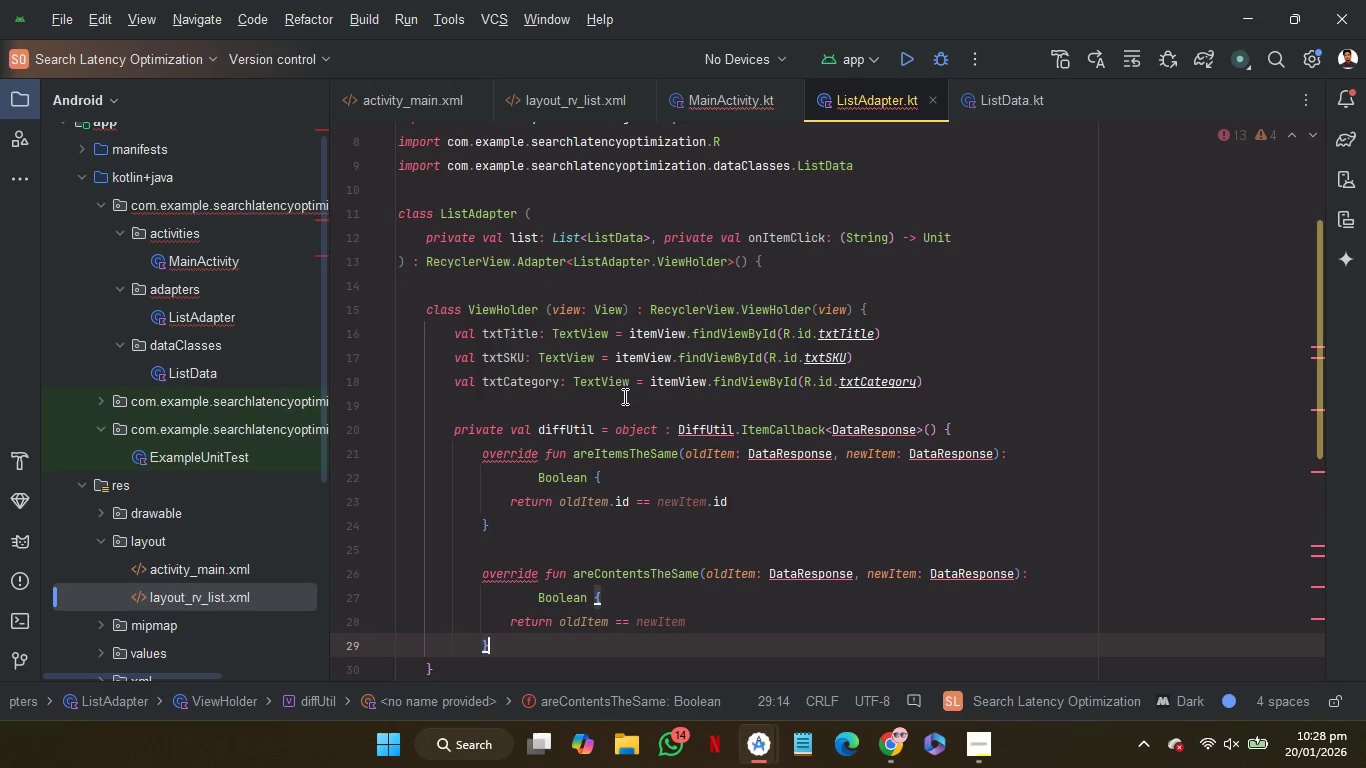 
left_click([623, 396])
 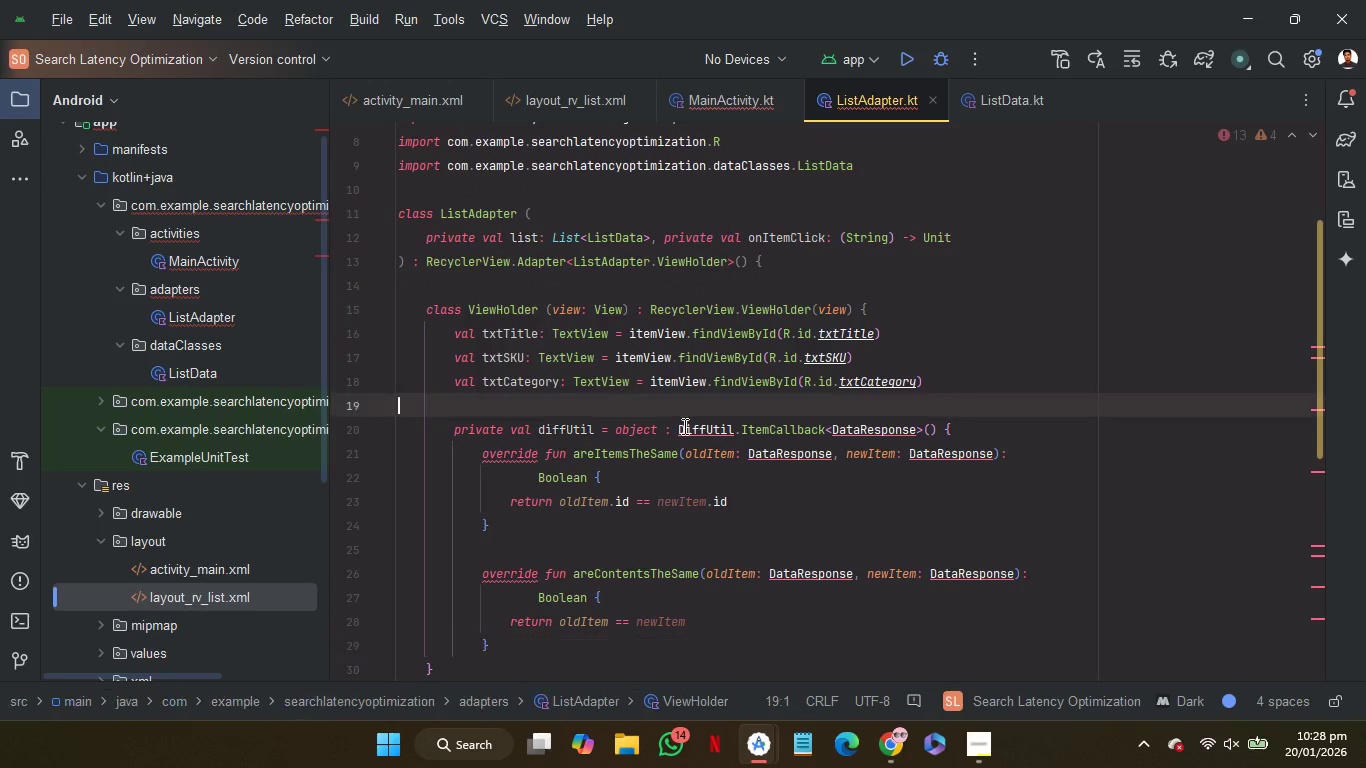 
mouse_move([710, 450])
 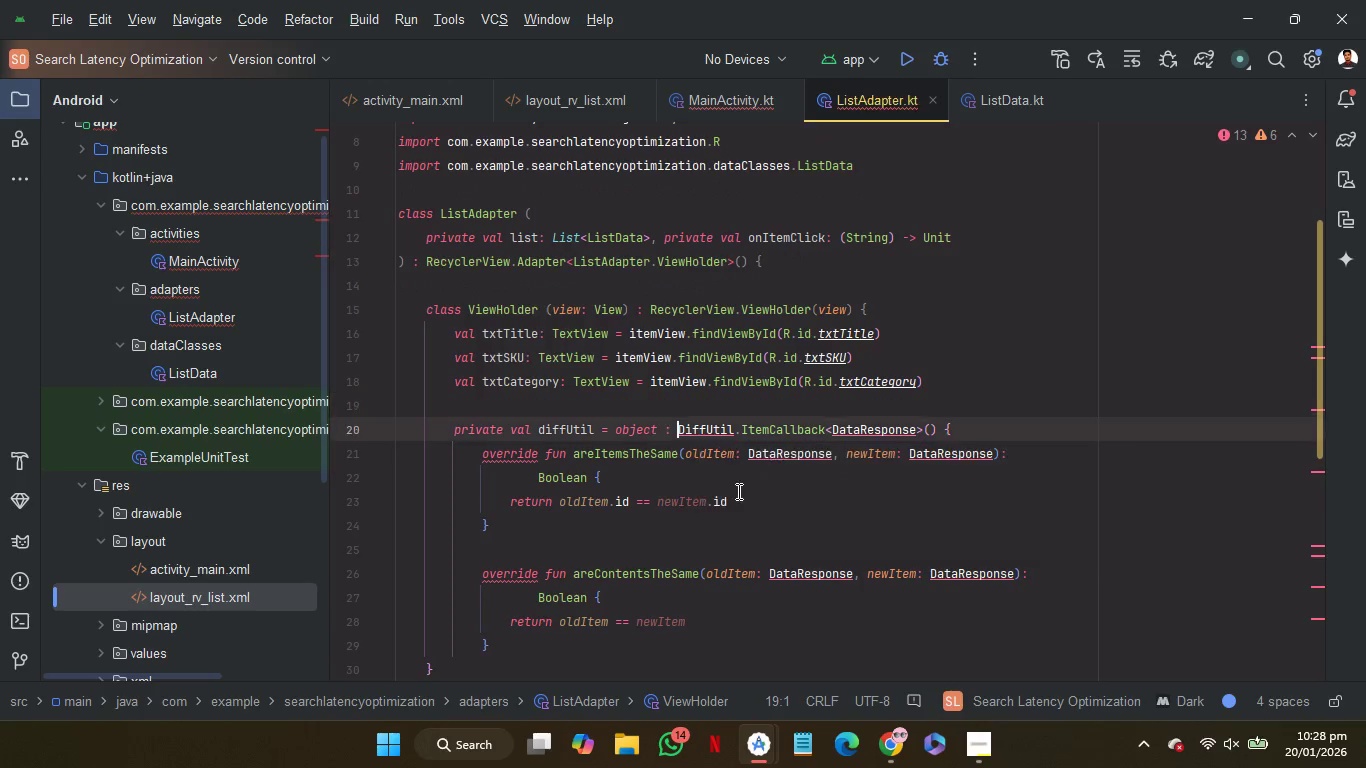 
left_click([737, 491])
 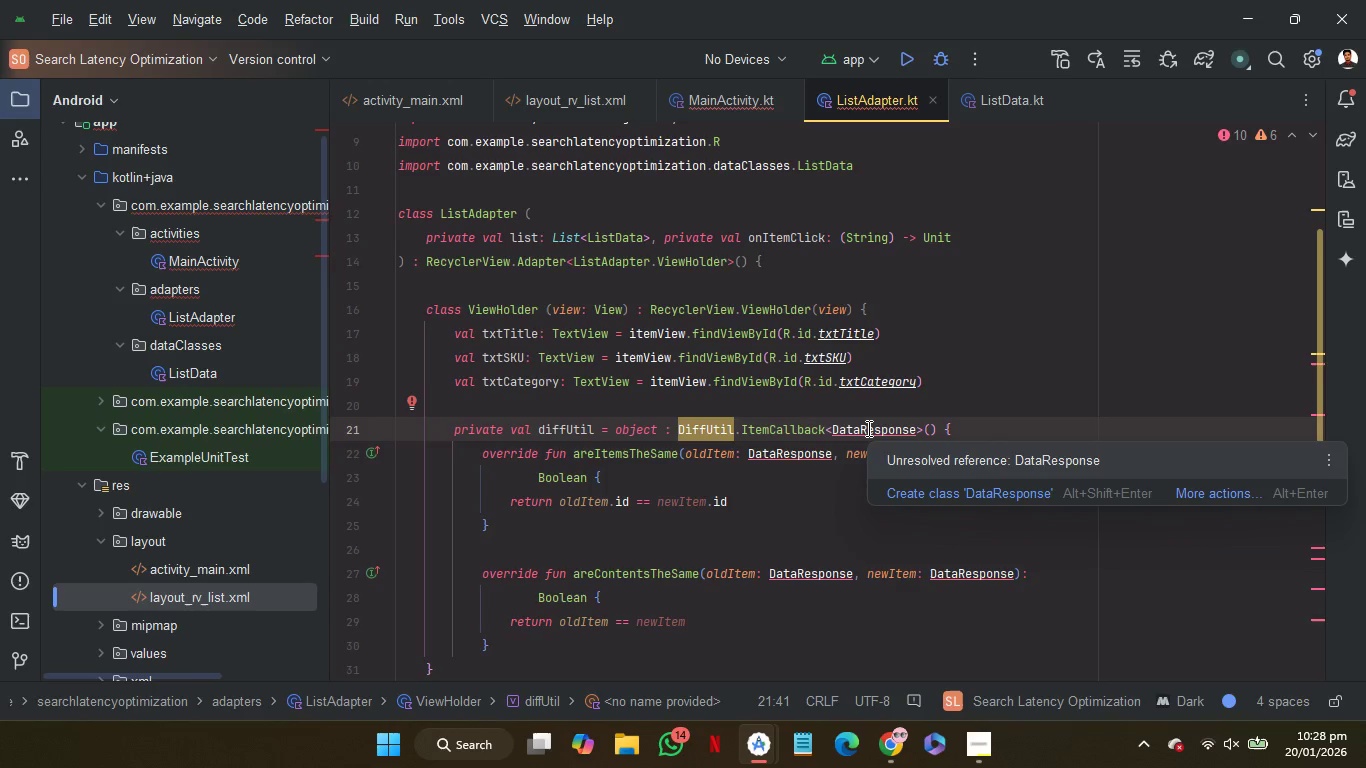 
wait(7.73)
 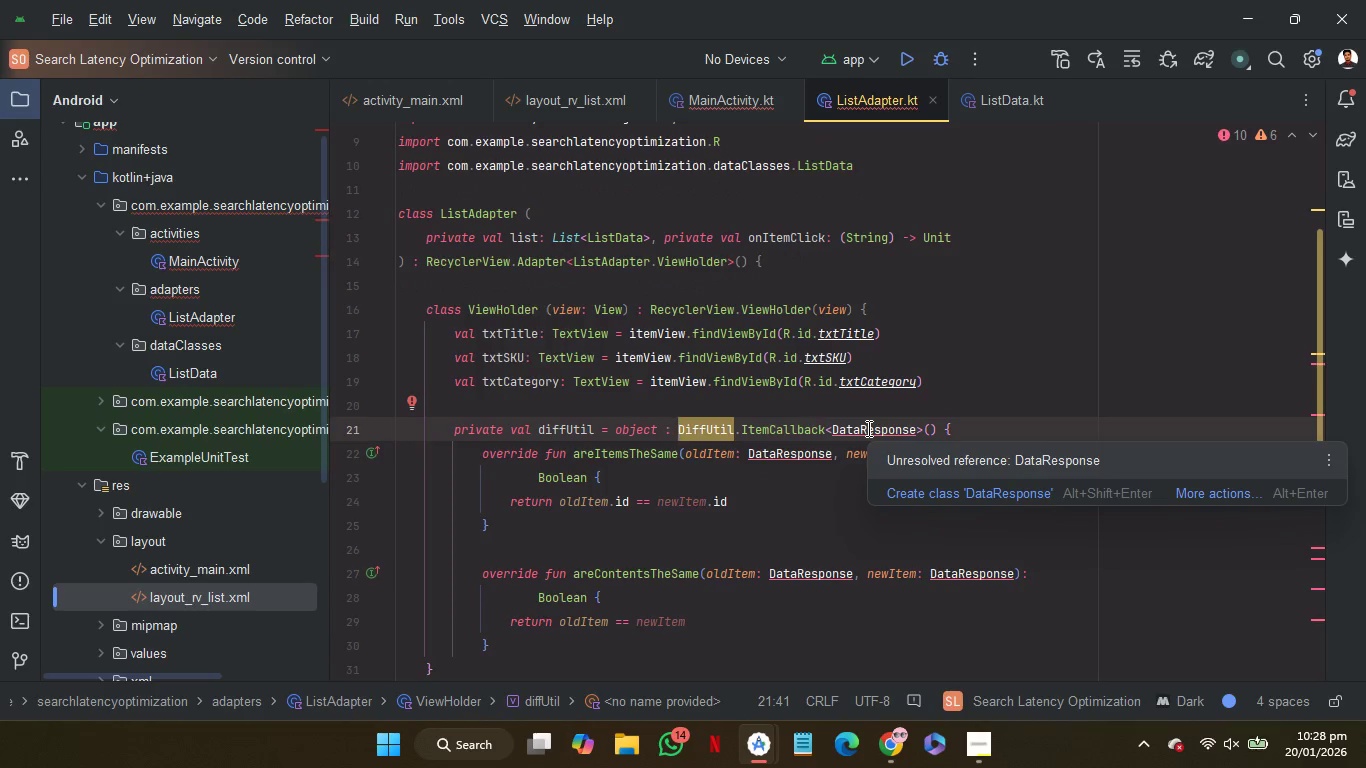 
double_click([867, 428])
 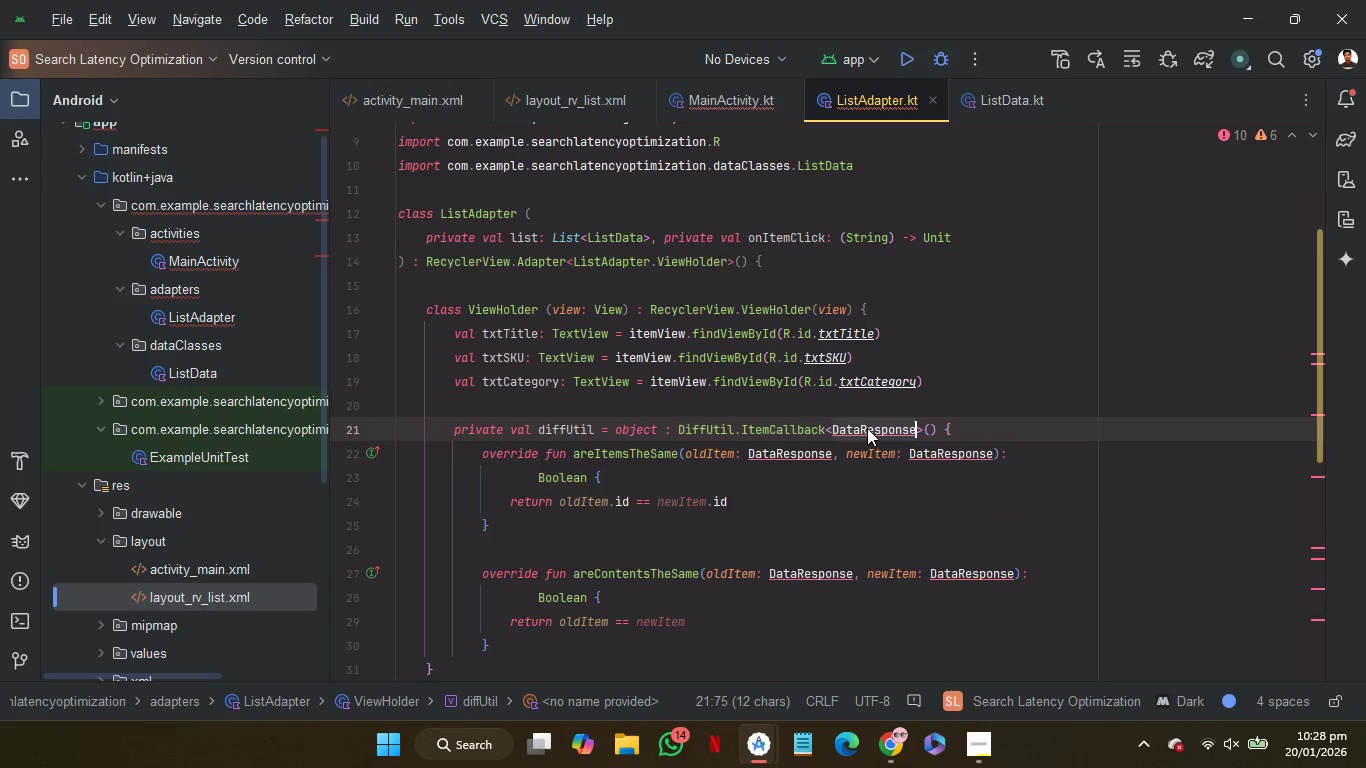 
key(Shift+L)
 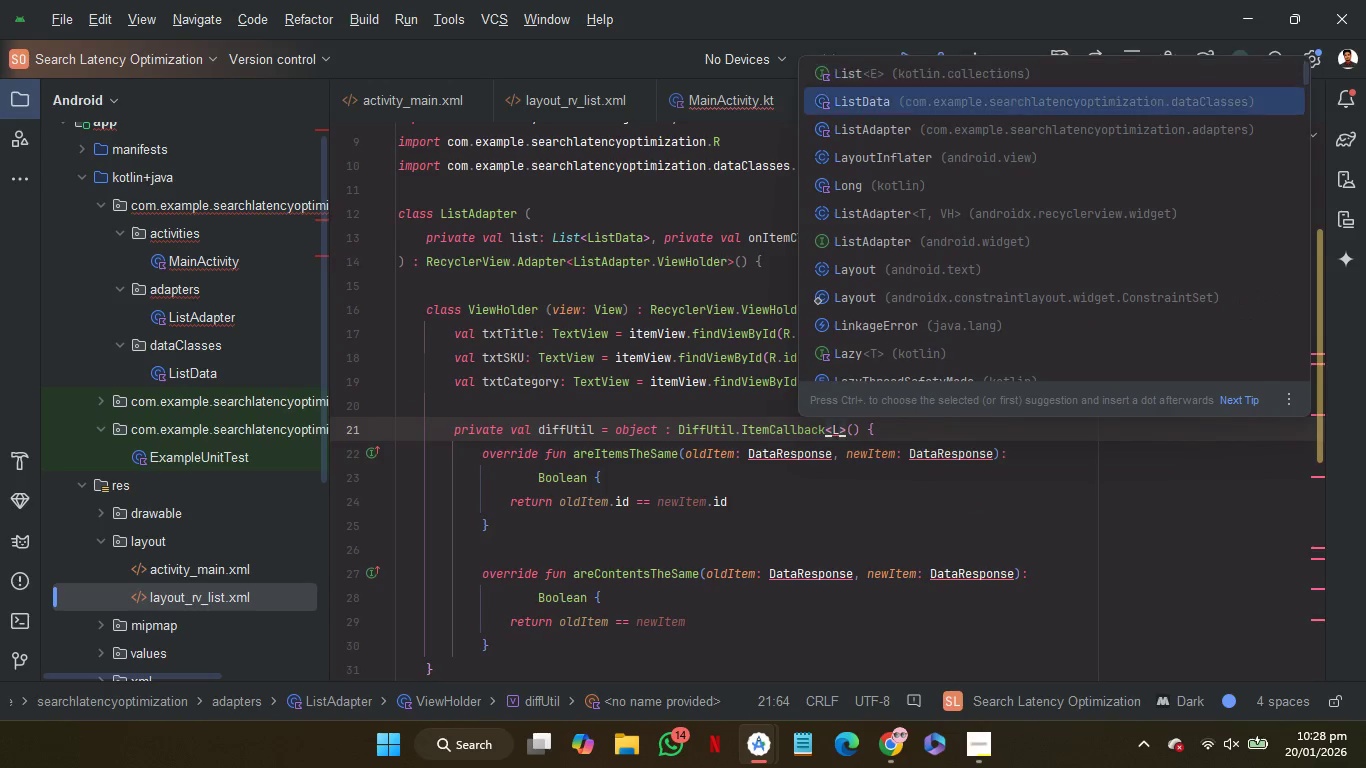 
key(ArrowDown)
 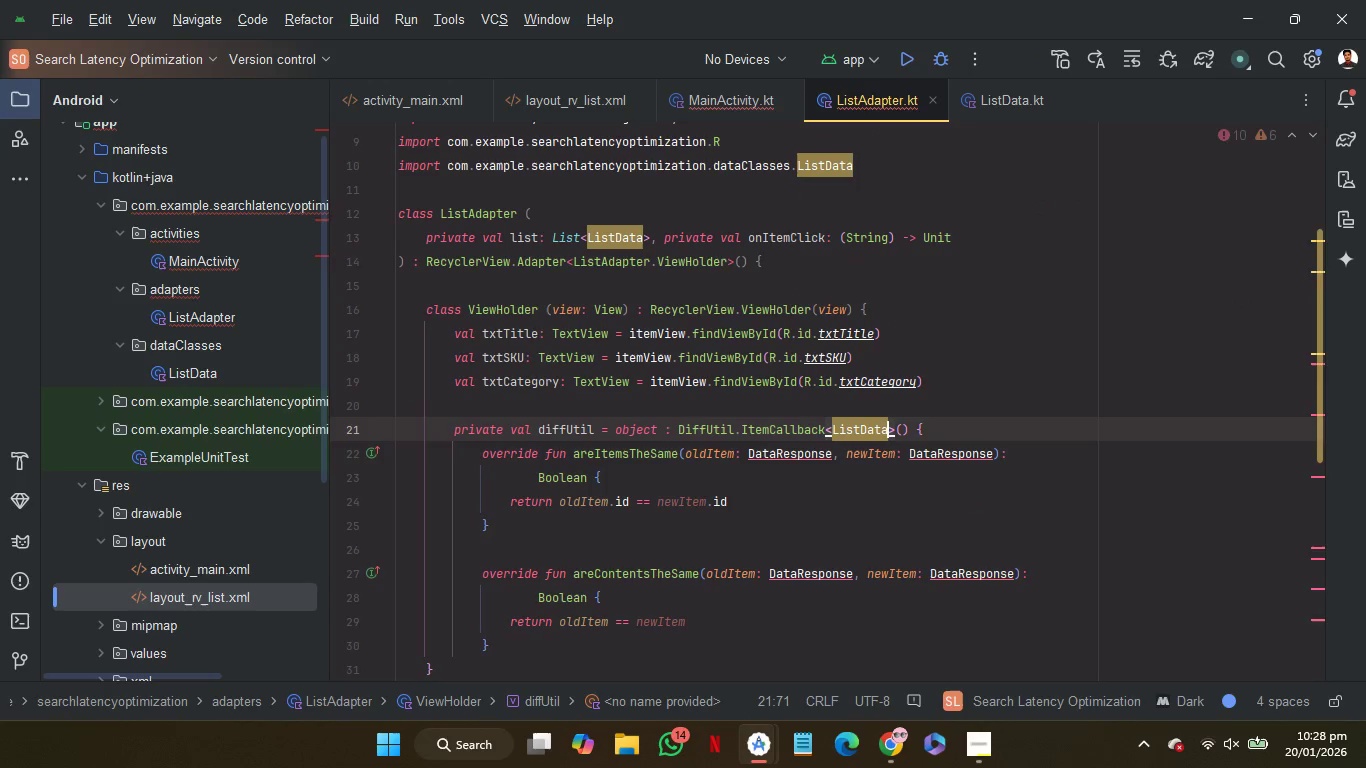 
key(Enter)
 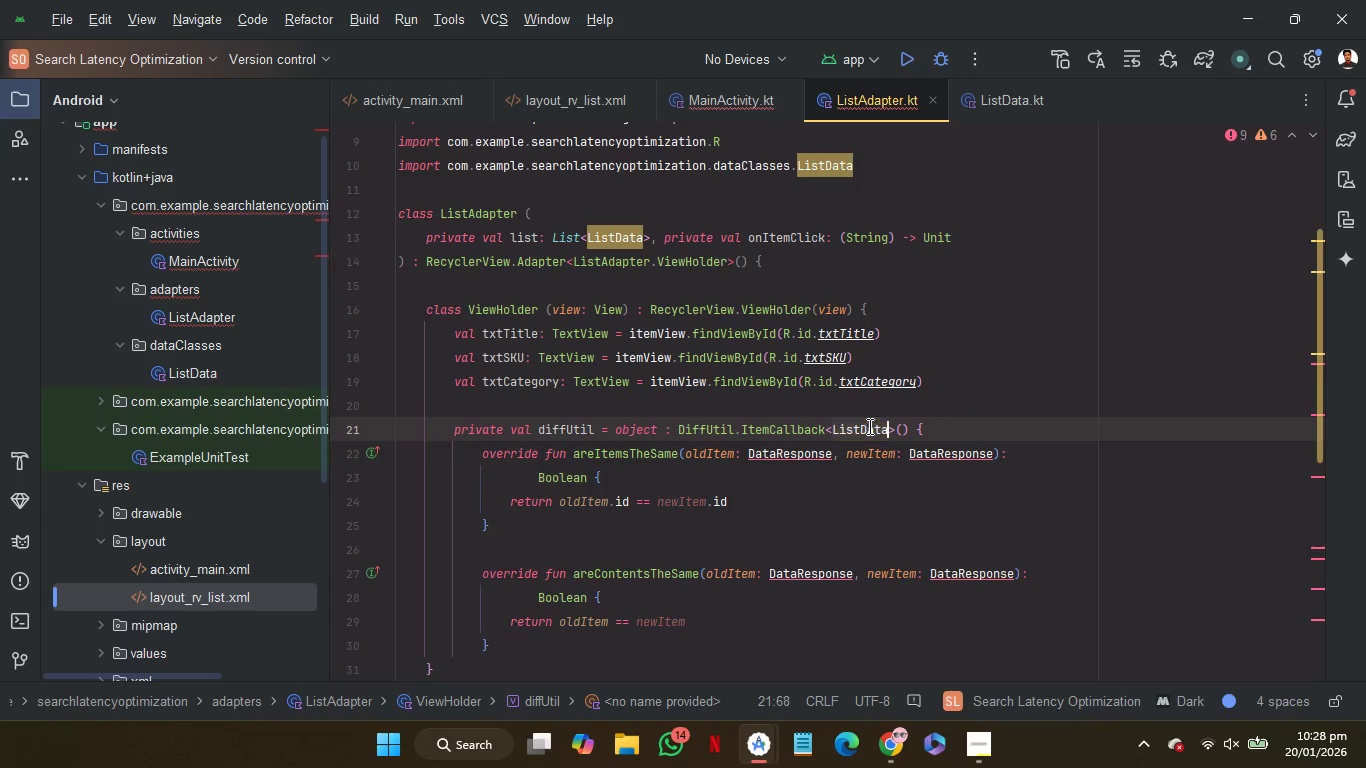 
double_click([868, 426])
 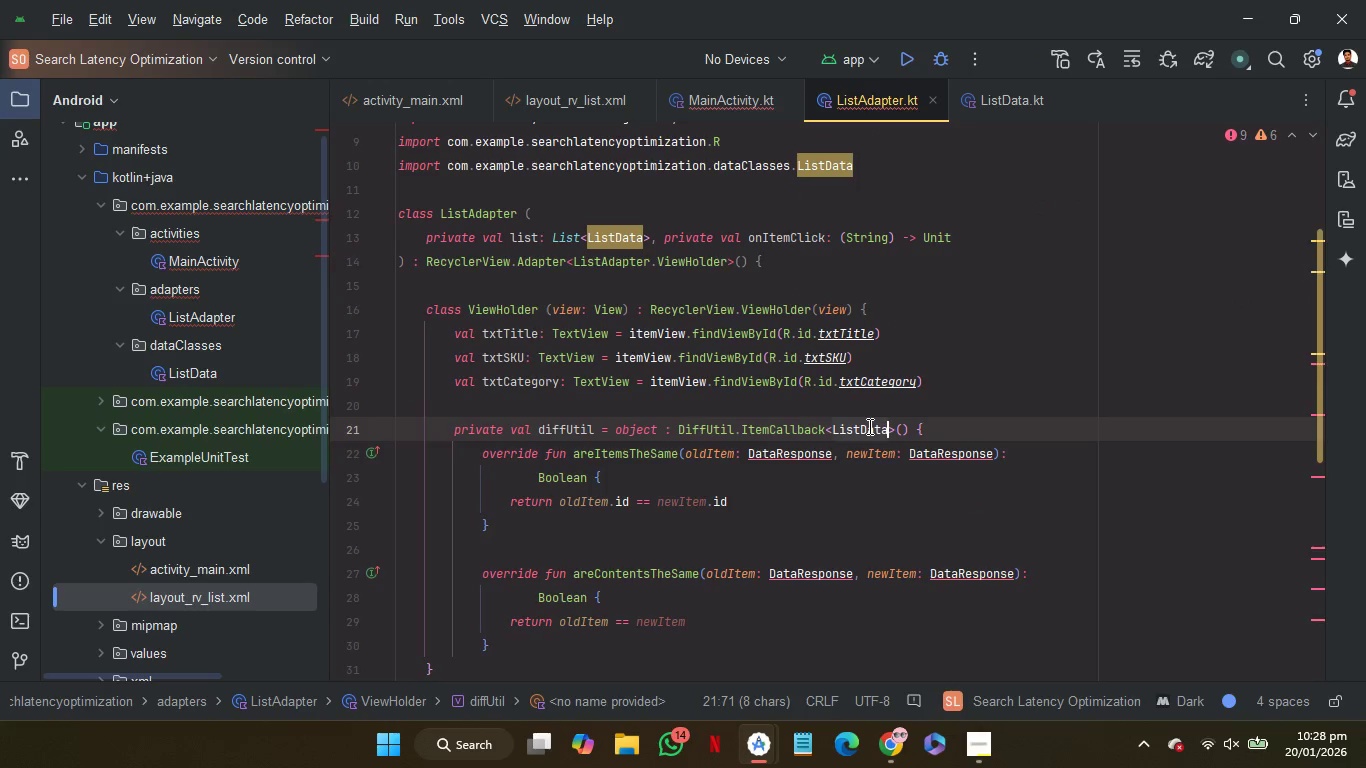 
key(Control+C)
 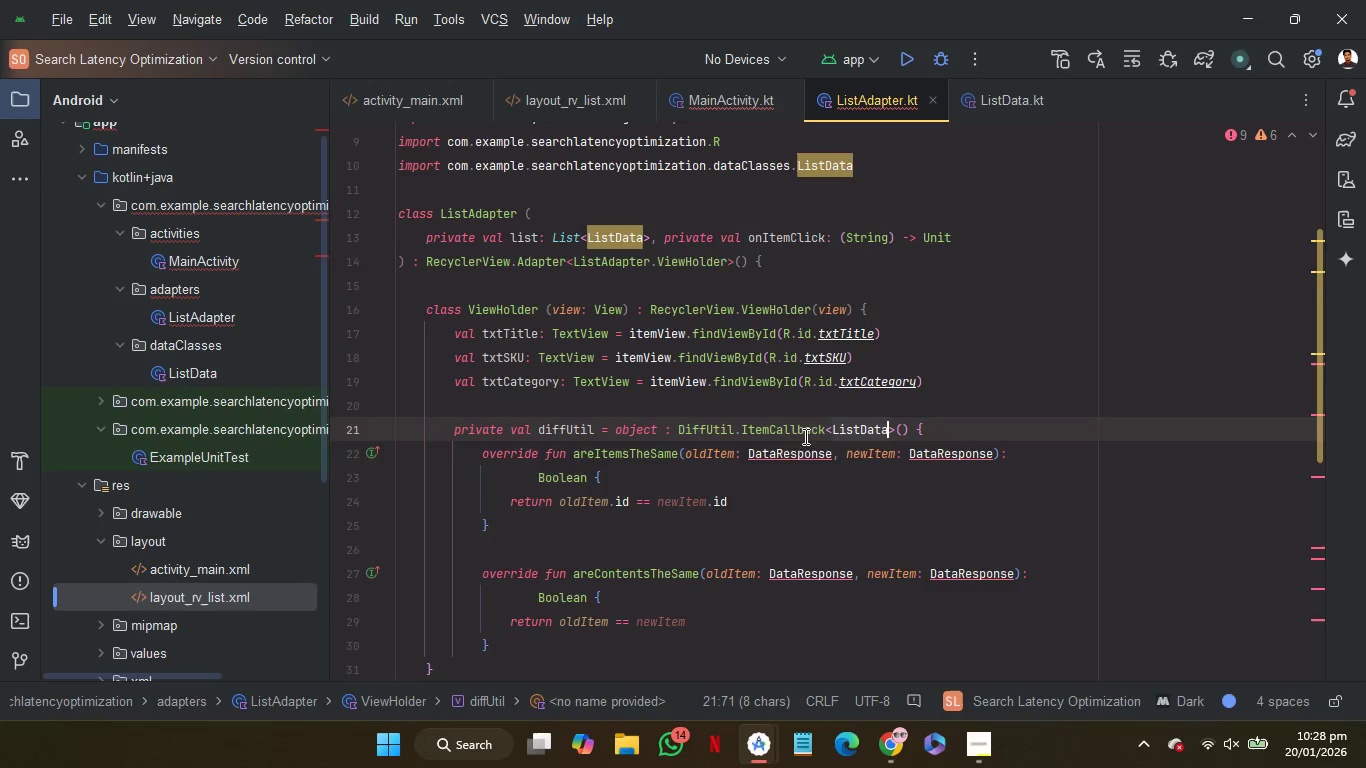 
key(Control+C)
 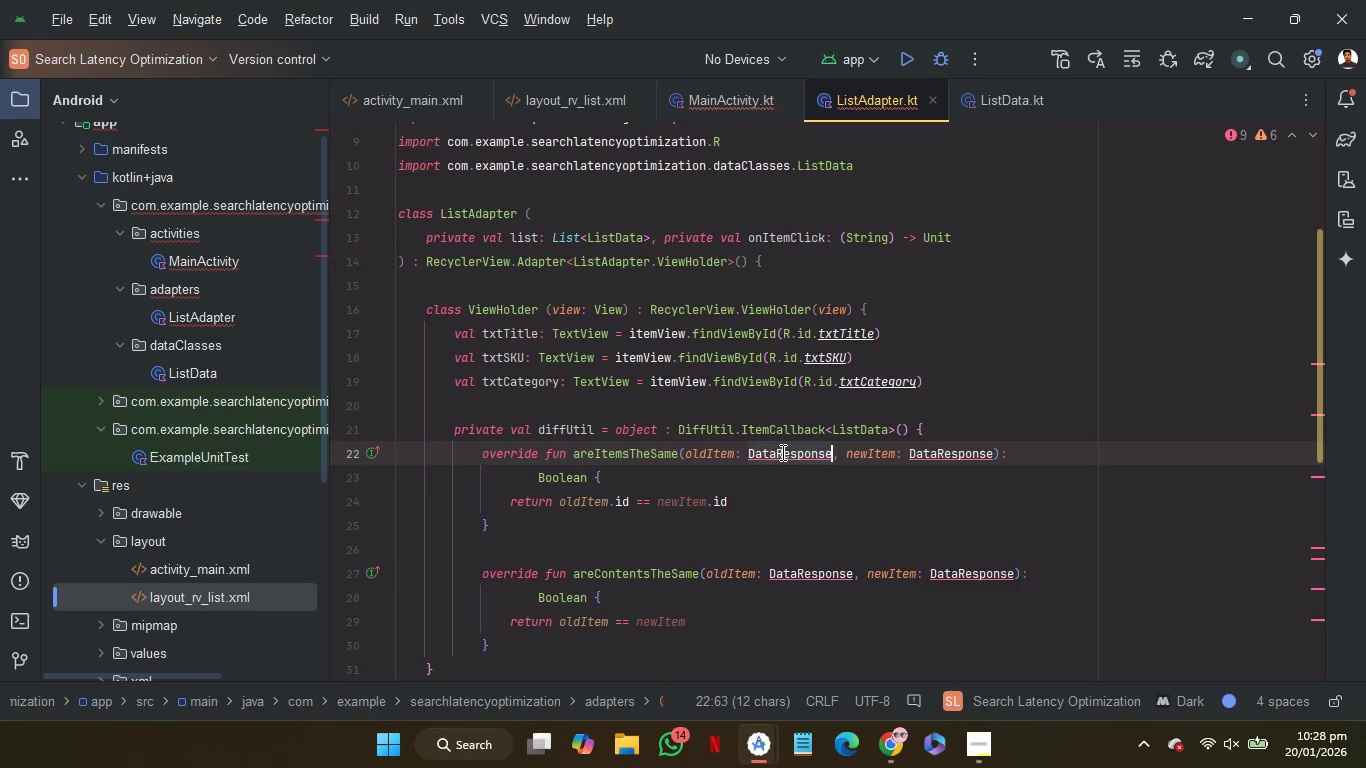 
double_click([781, 452])
 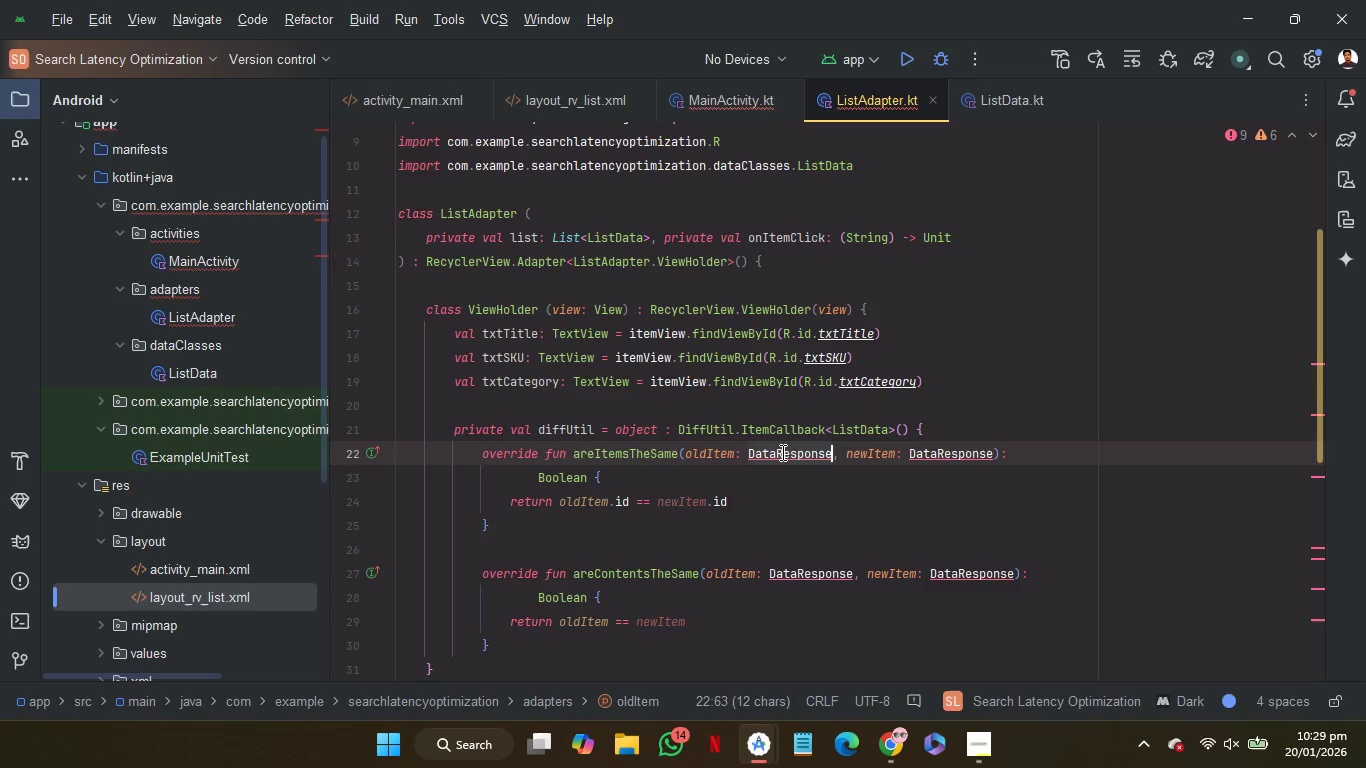 
key(Control+V)
 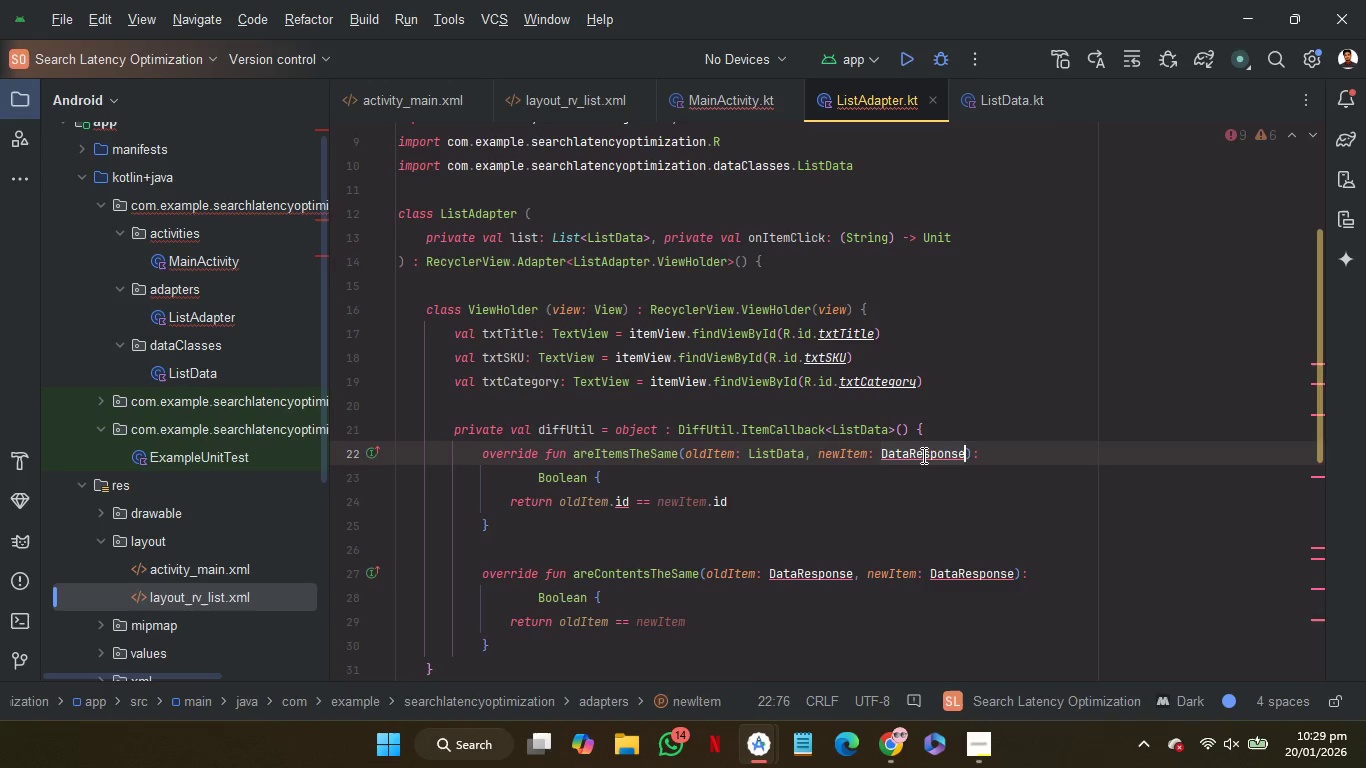 
double_click([922, 455])
 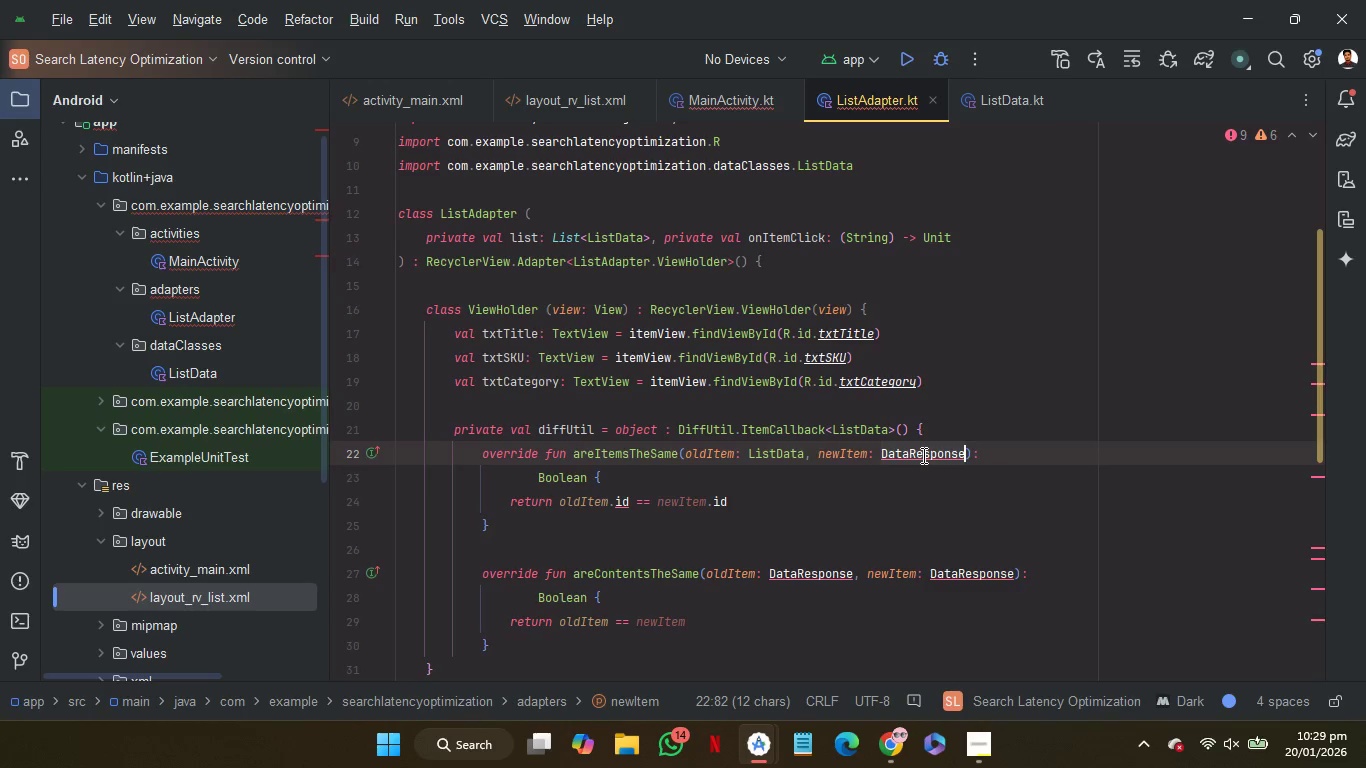 
key(Control+V)
 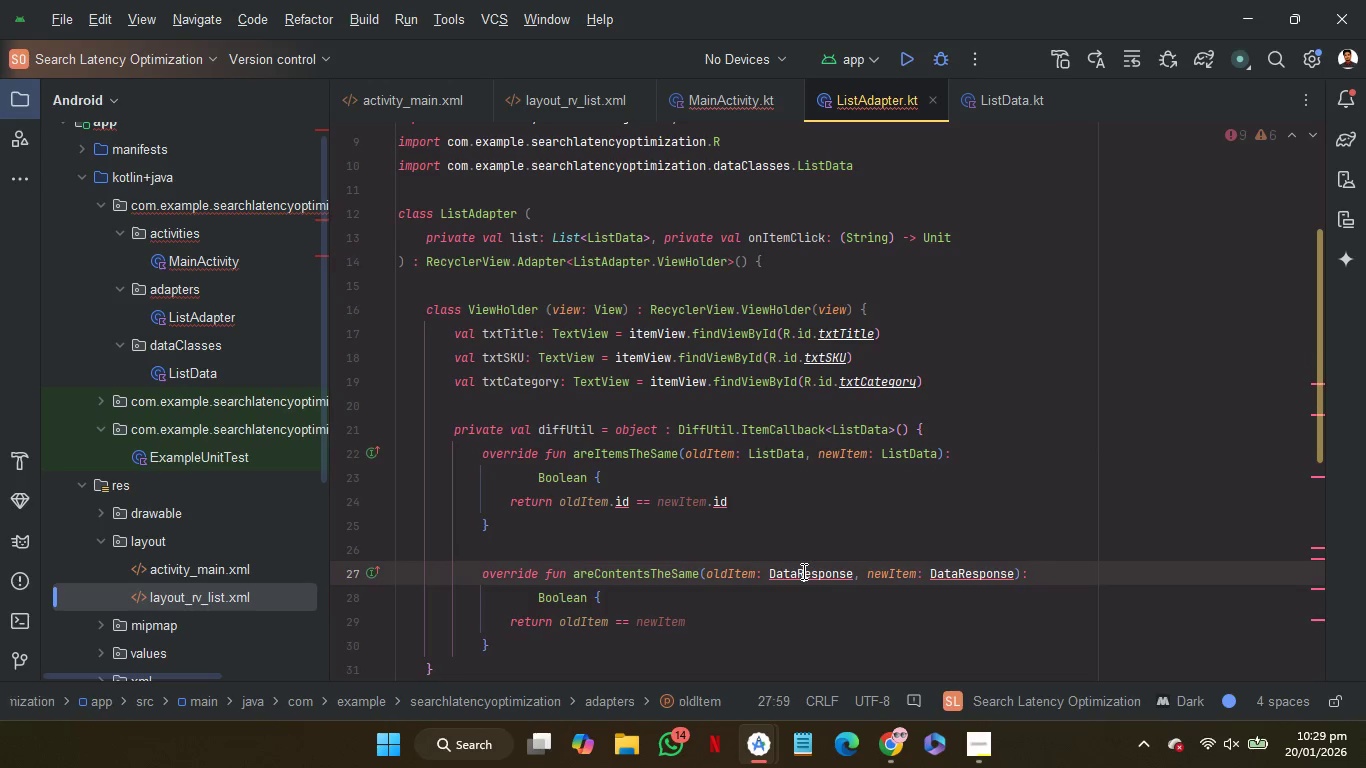 
double_click([802, 571])
 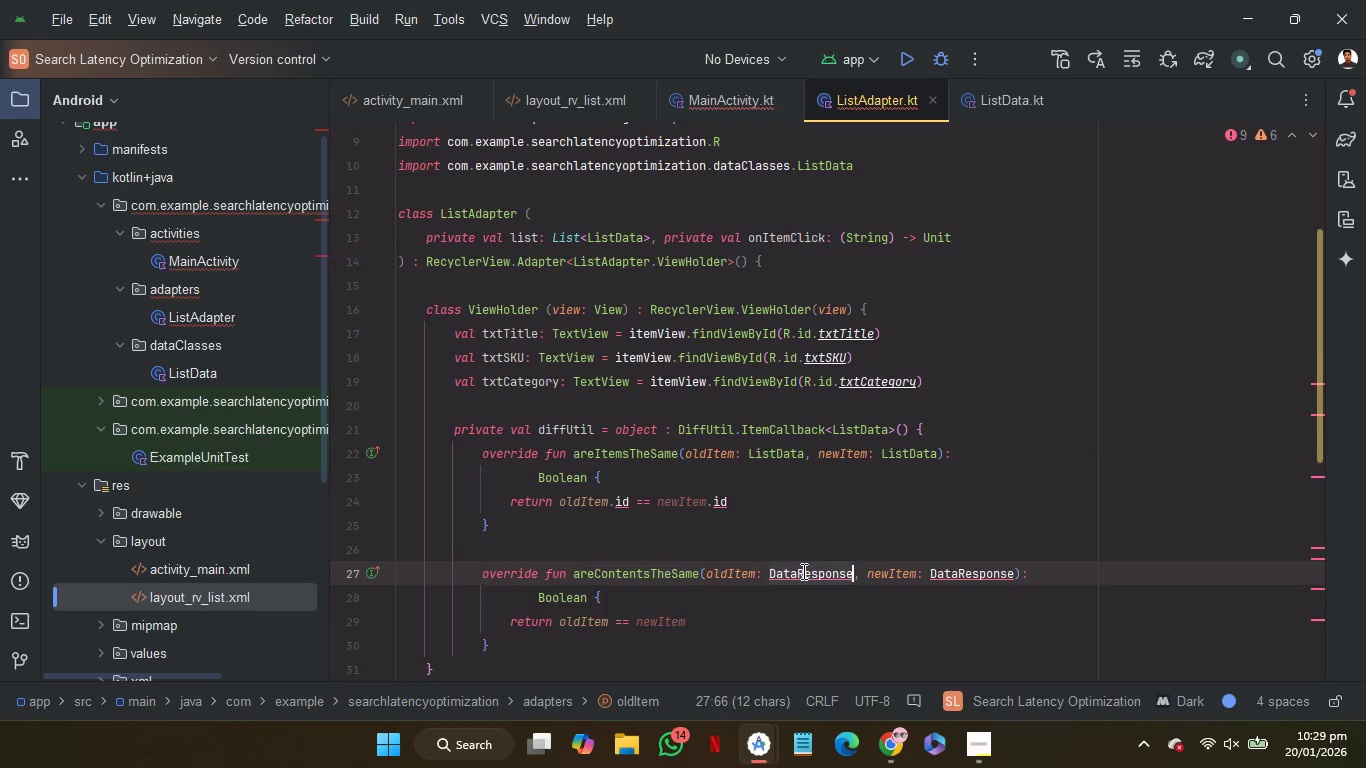 
key(Control+V)
 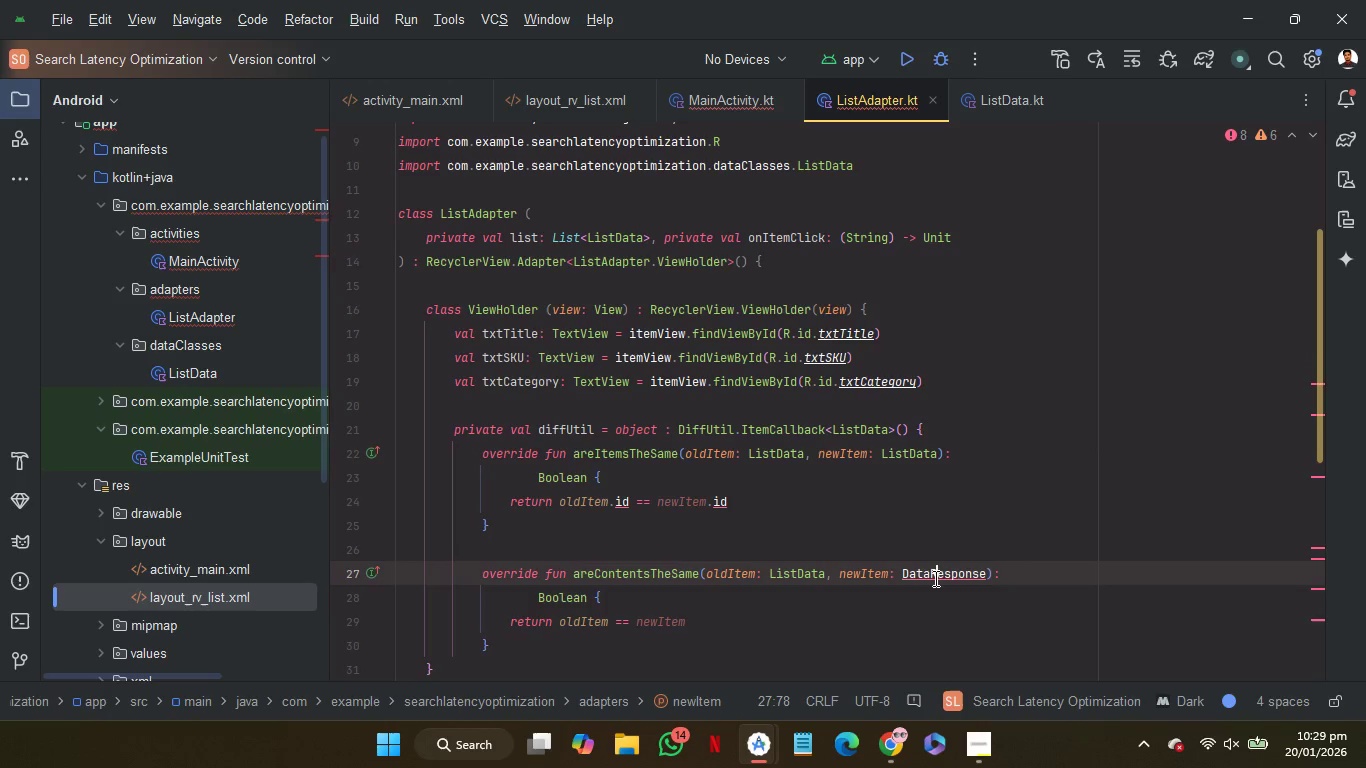 
double_click([934, 578])
 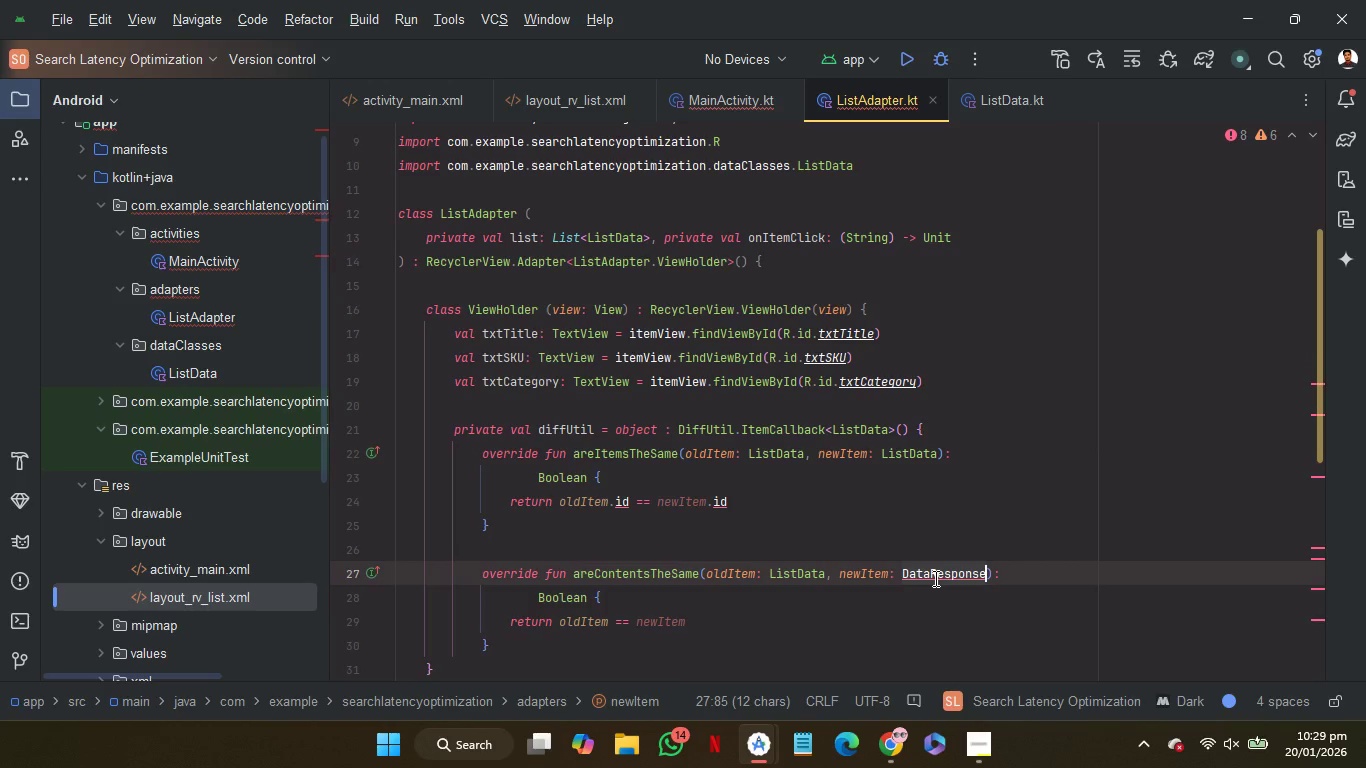 
key(Control+V)
 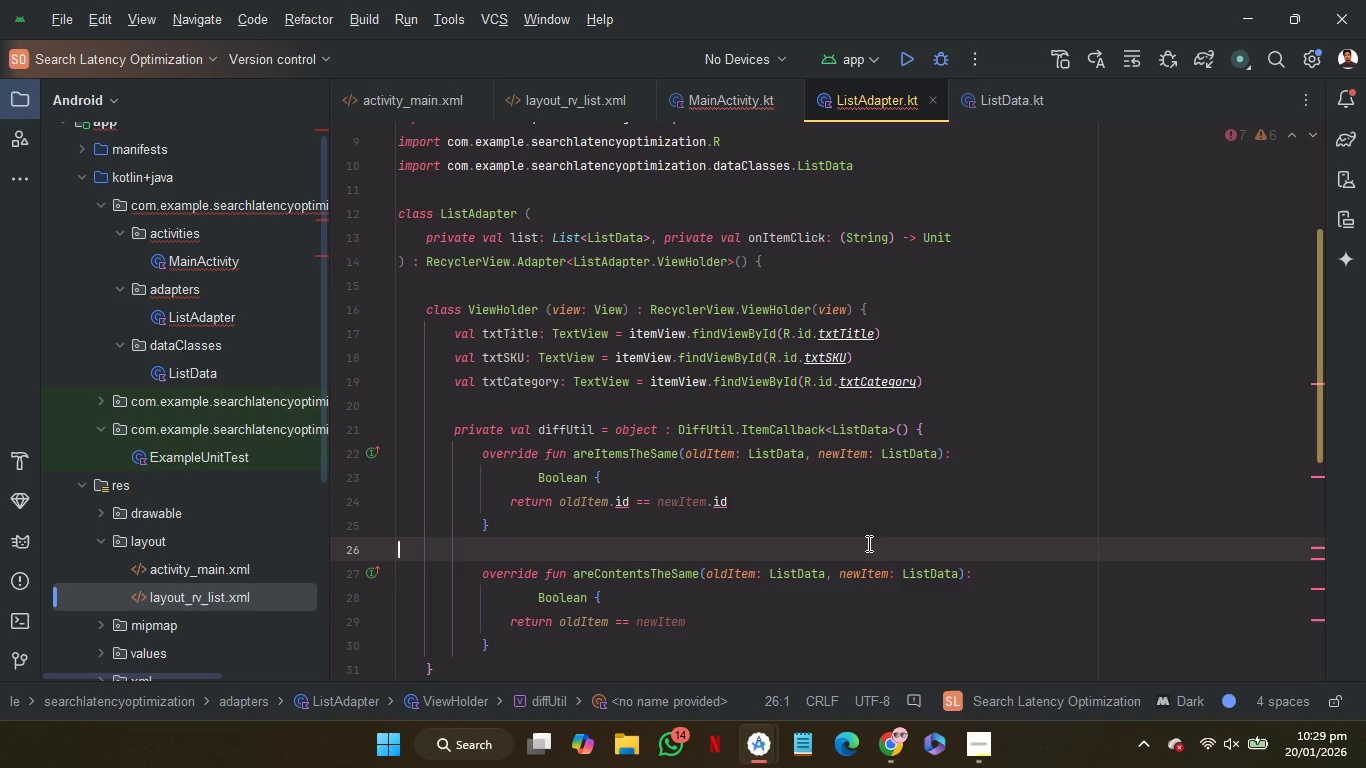 
left_click([867, 543])
 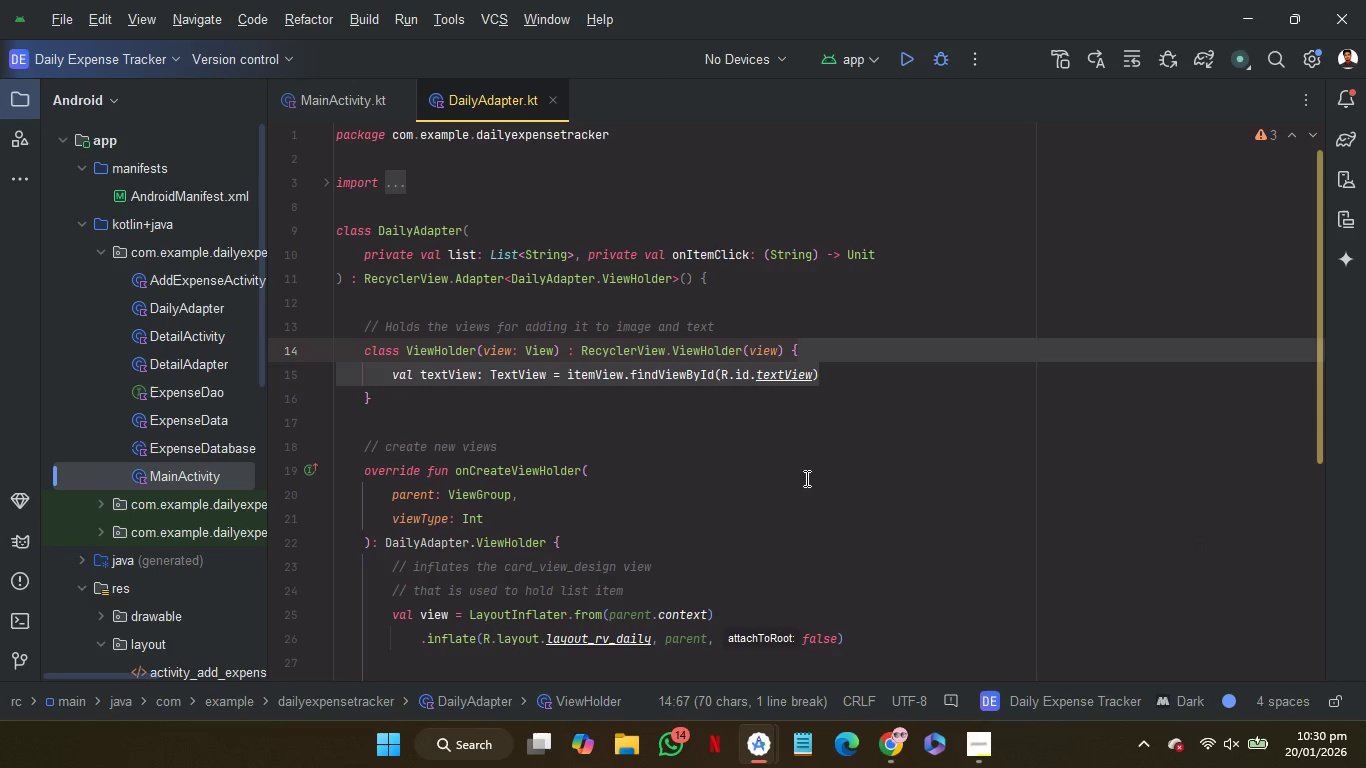 
wait(66.06)
 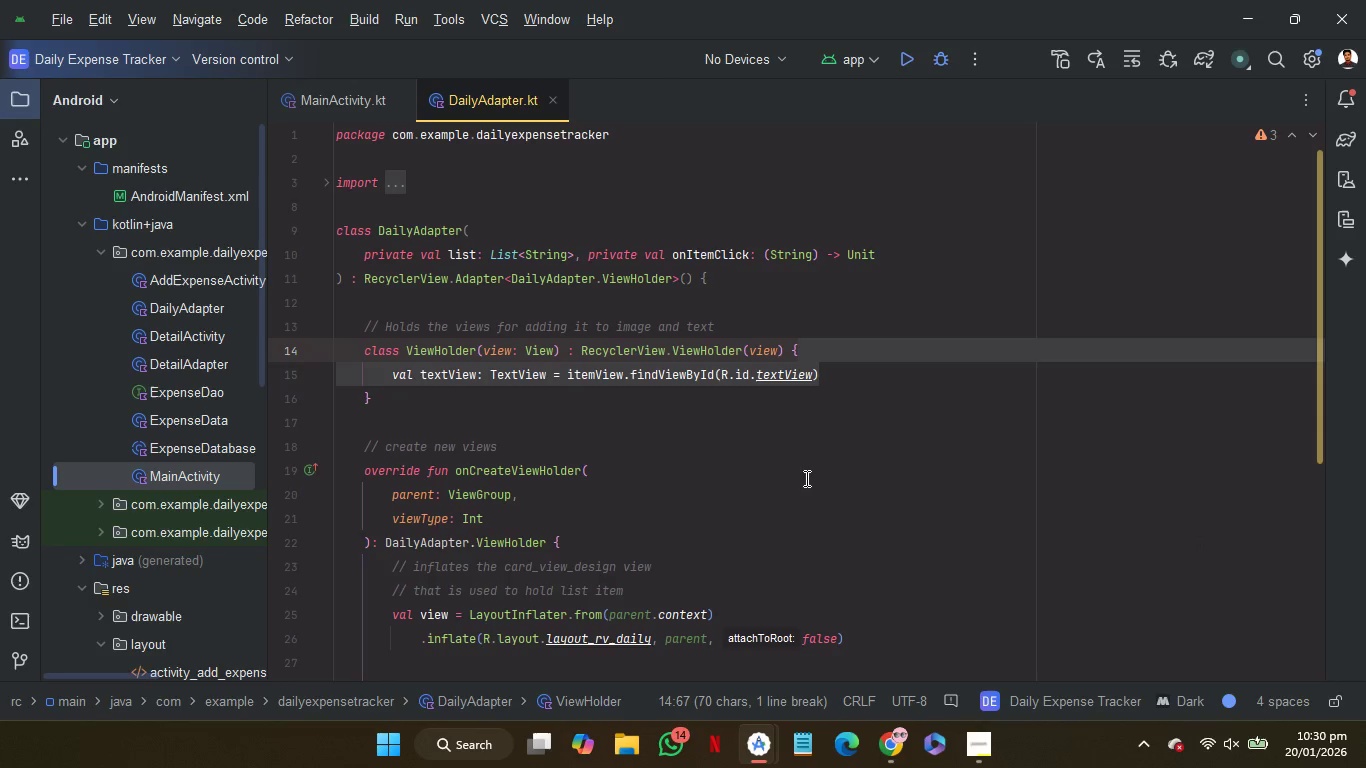 
double_click([615, 501])
 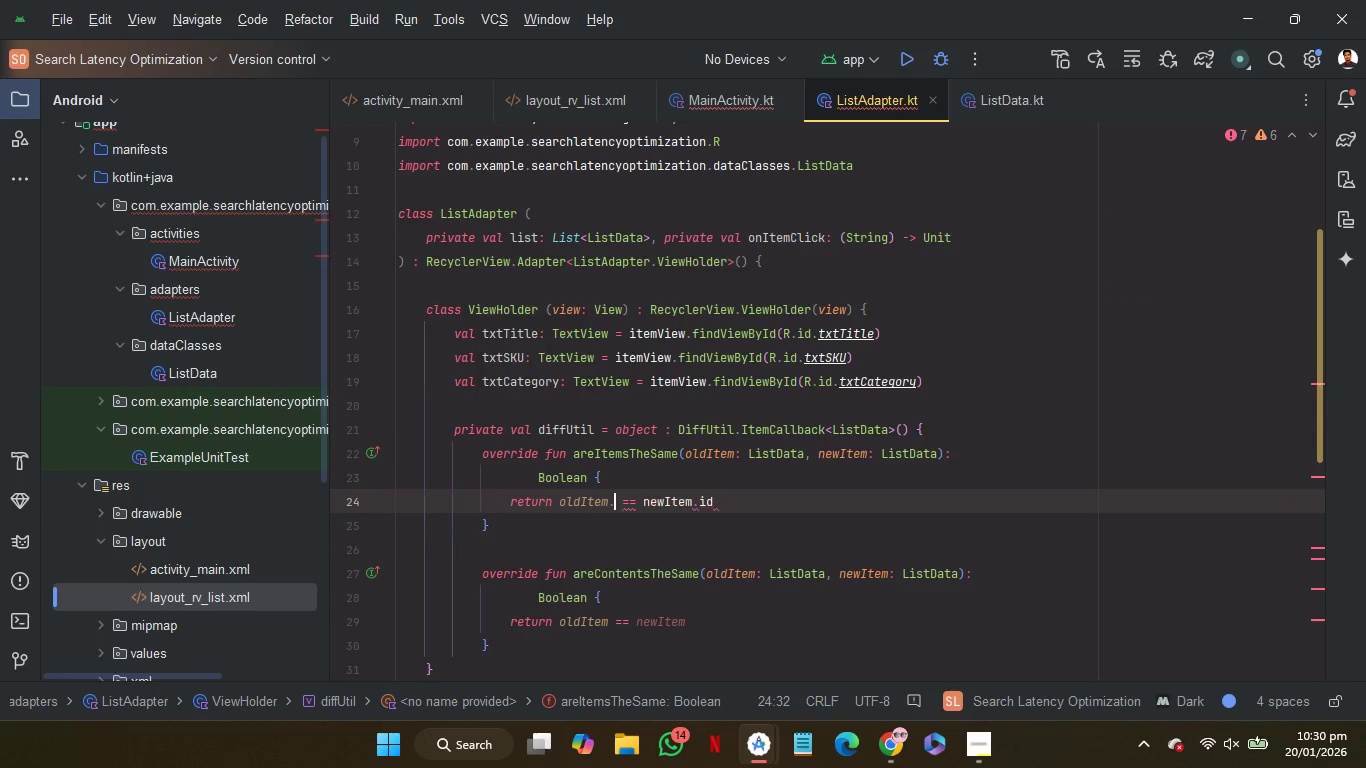 
key(Backspace)
 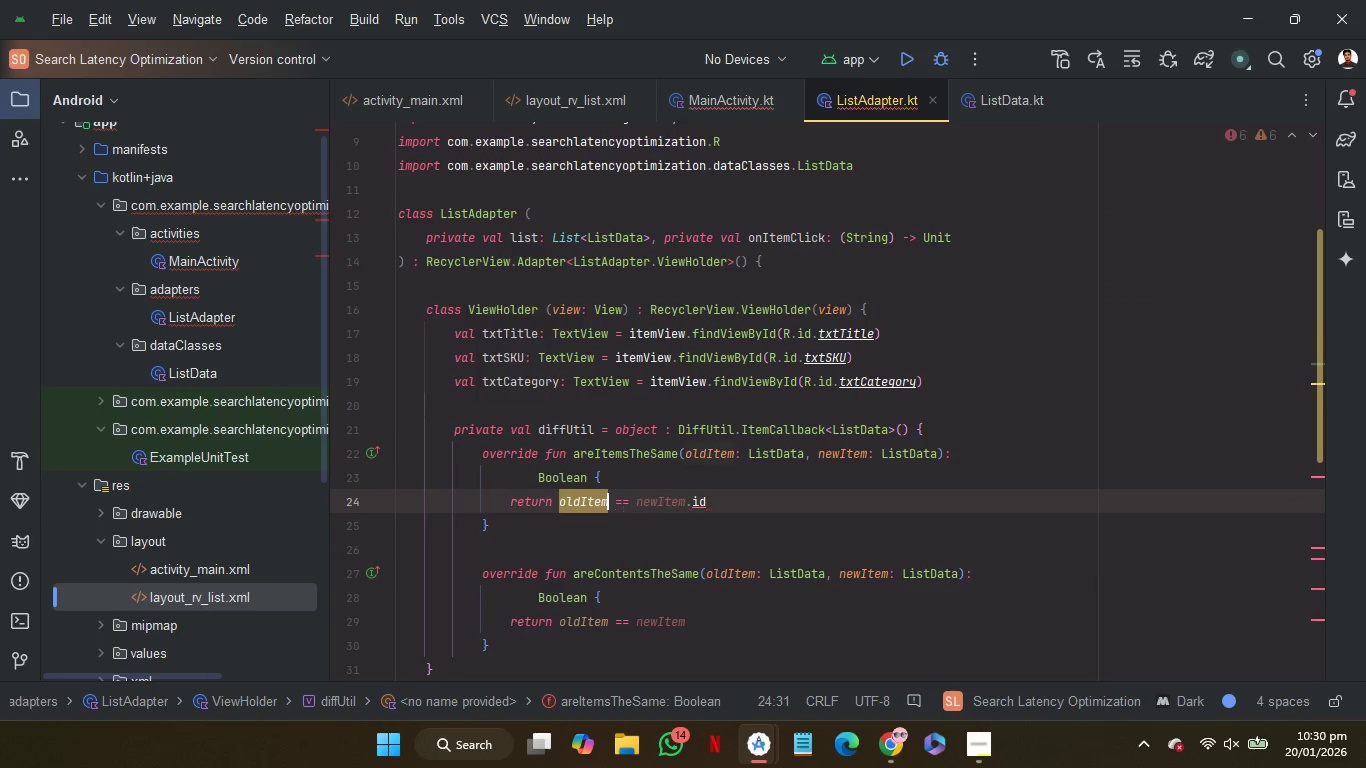 
key(Backspace)
 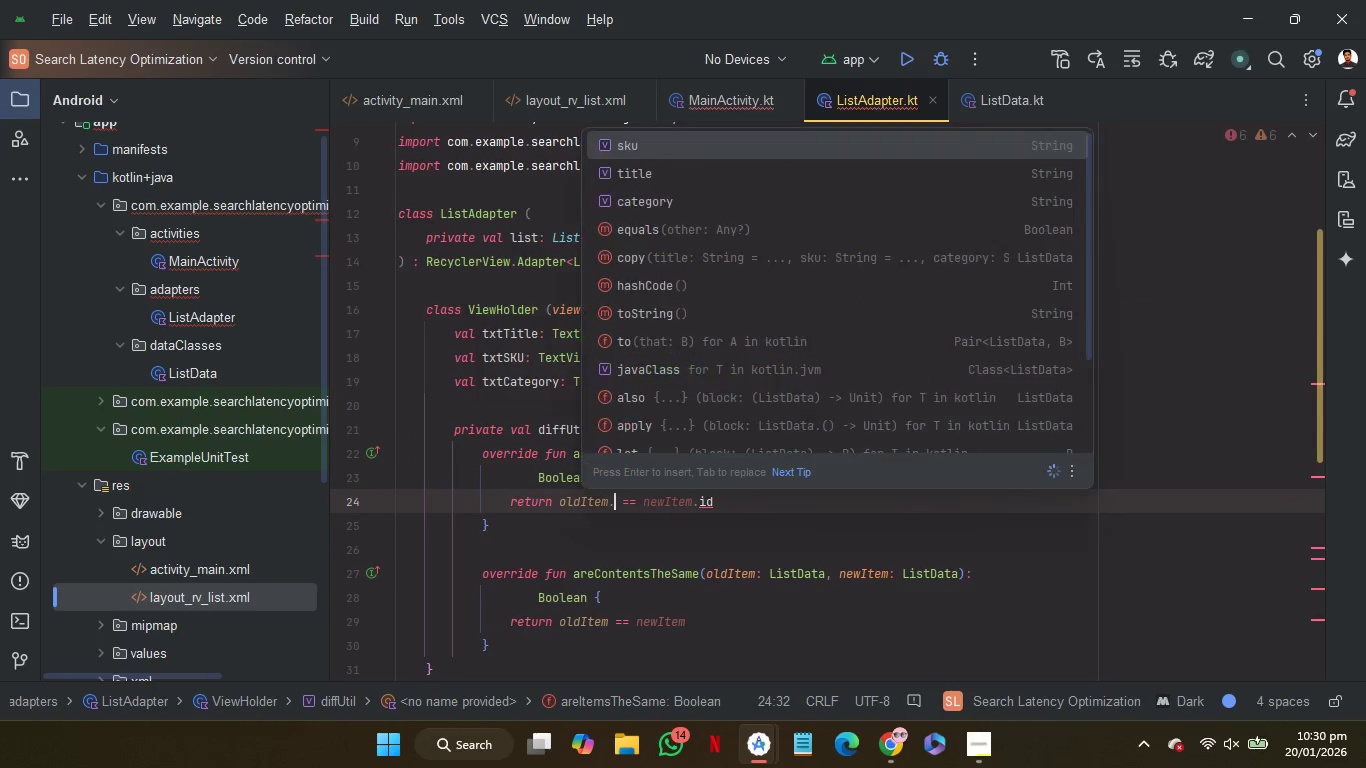 
key(Period)
 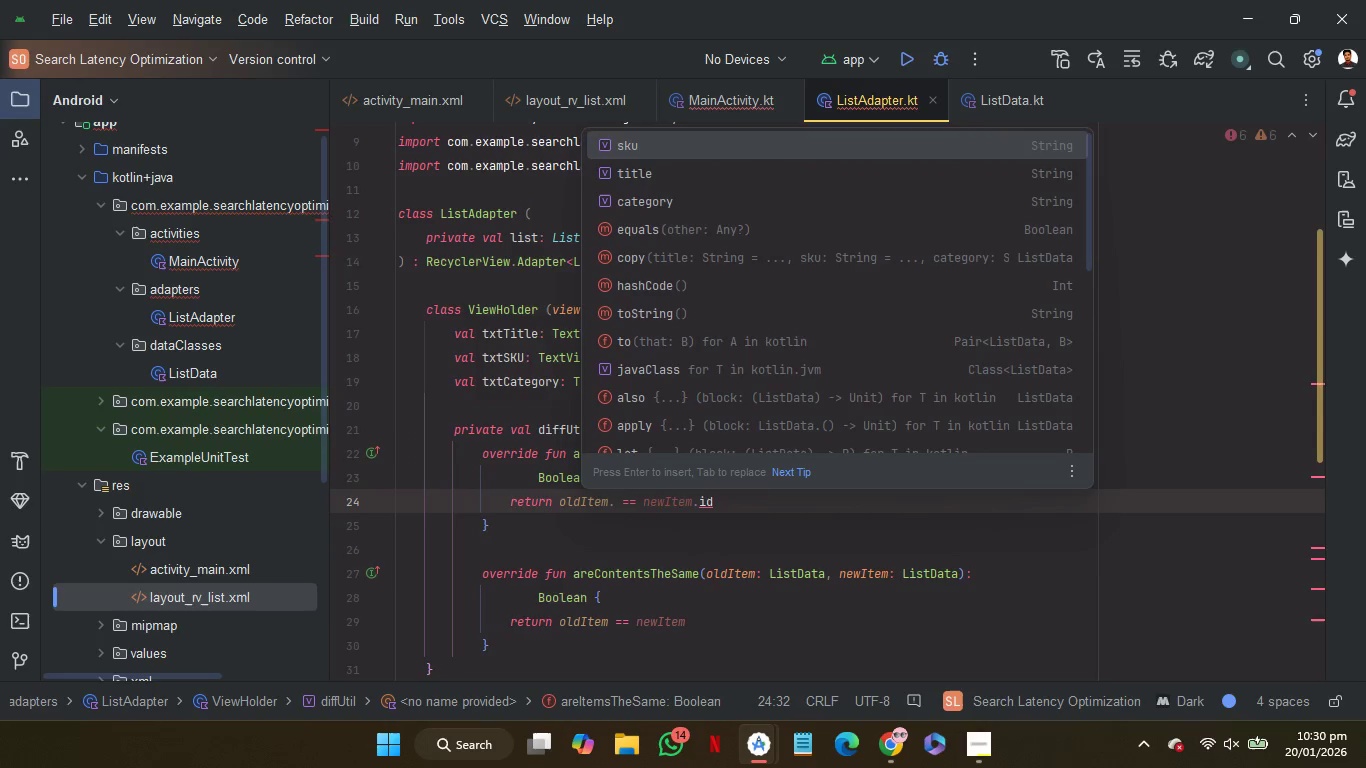 
key(ArrowDown)
 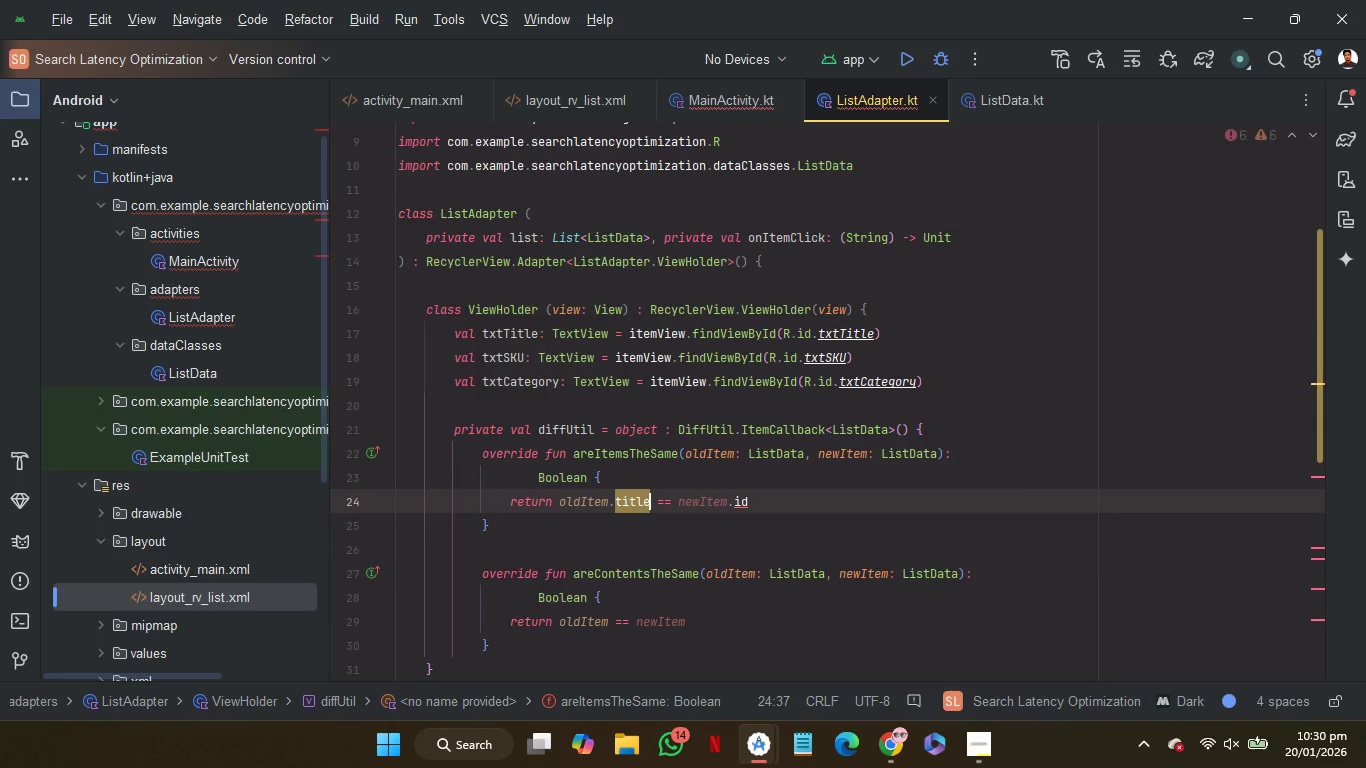 
key(Enter)
 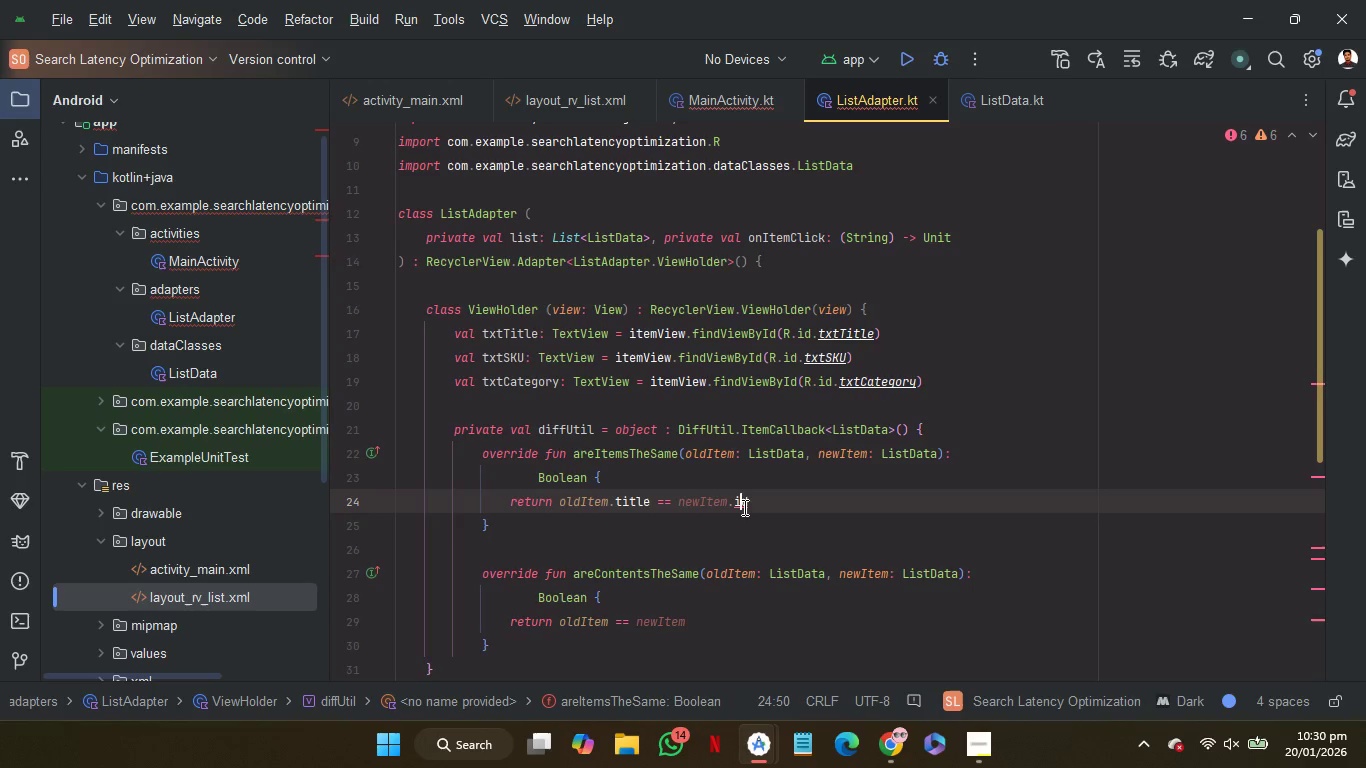 
double_click([743, 507])
 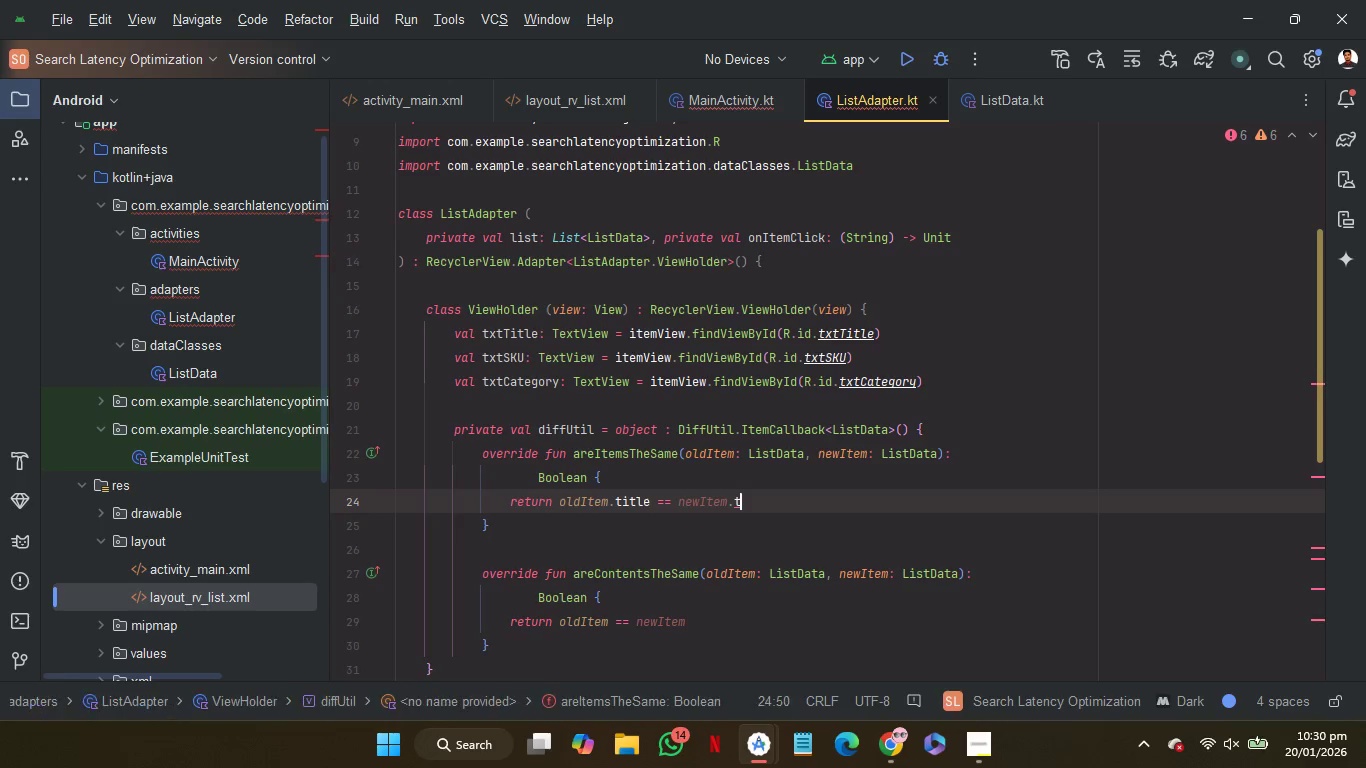 
key(T)
 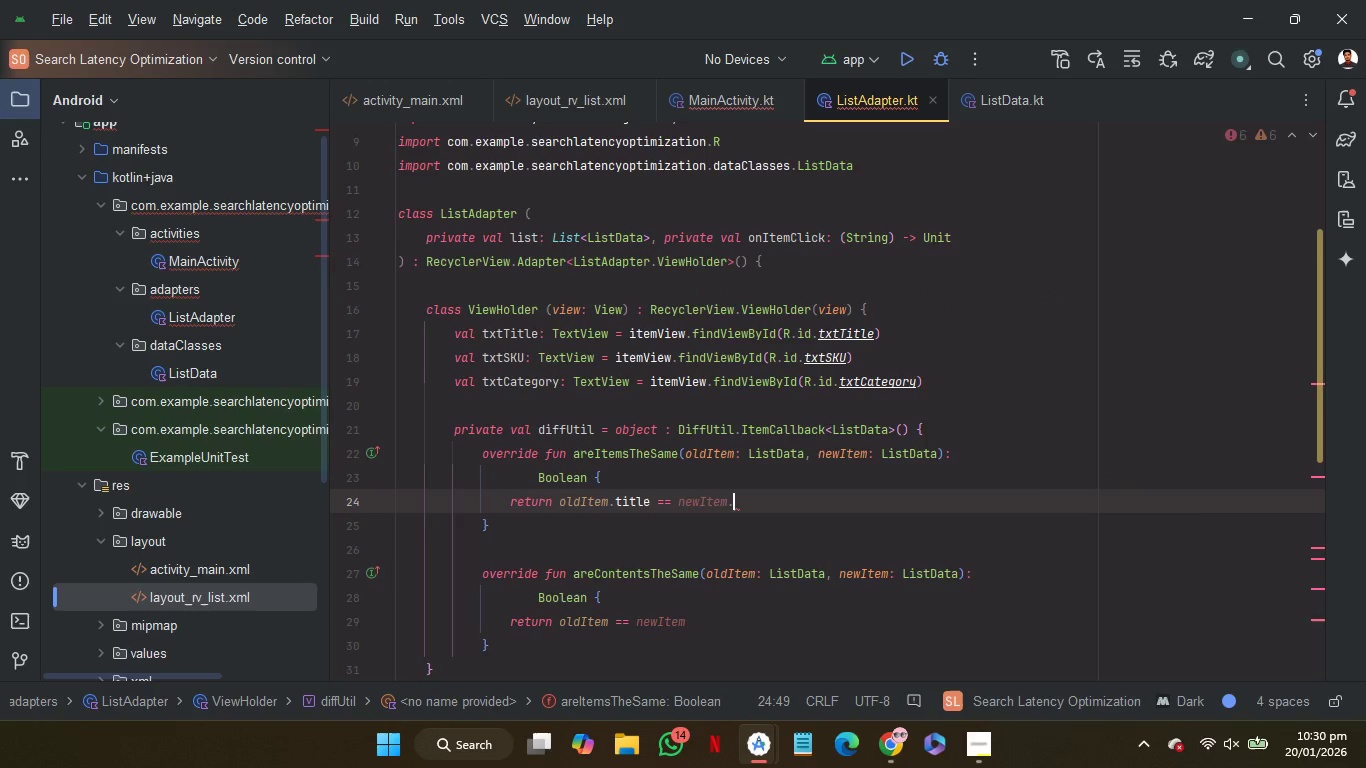 
key(Backspace)
 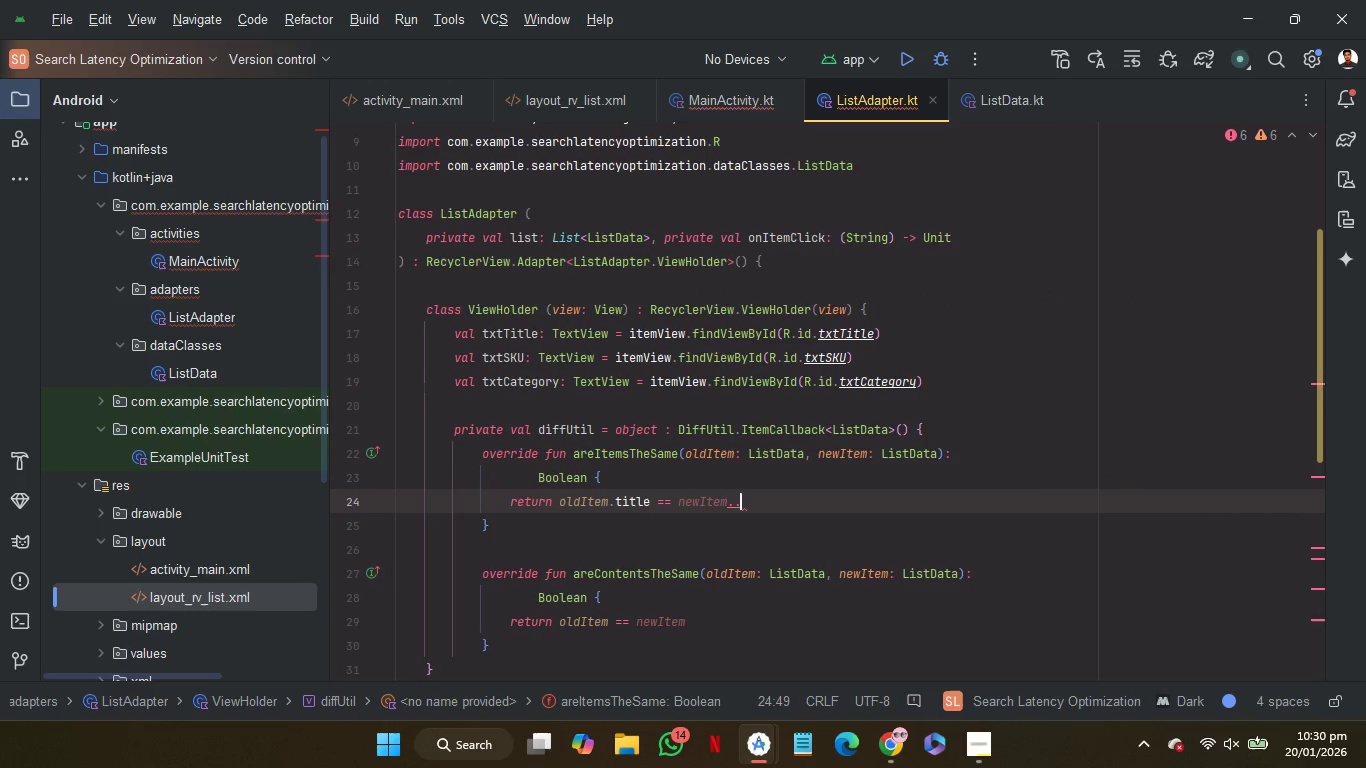 
key(Period)
 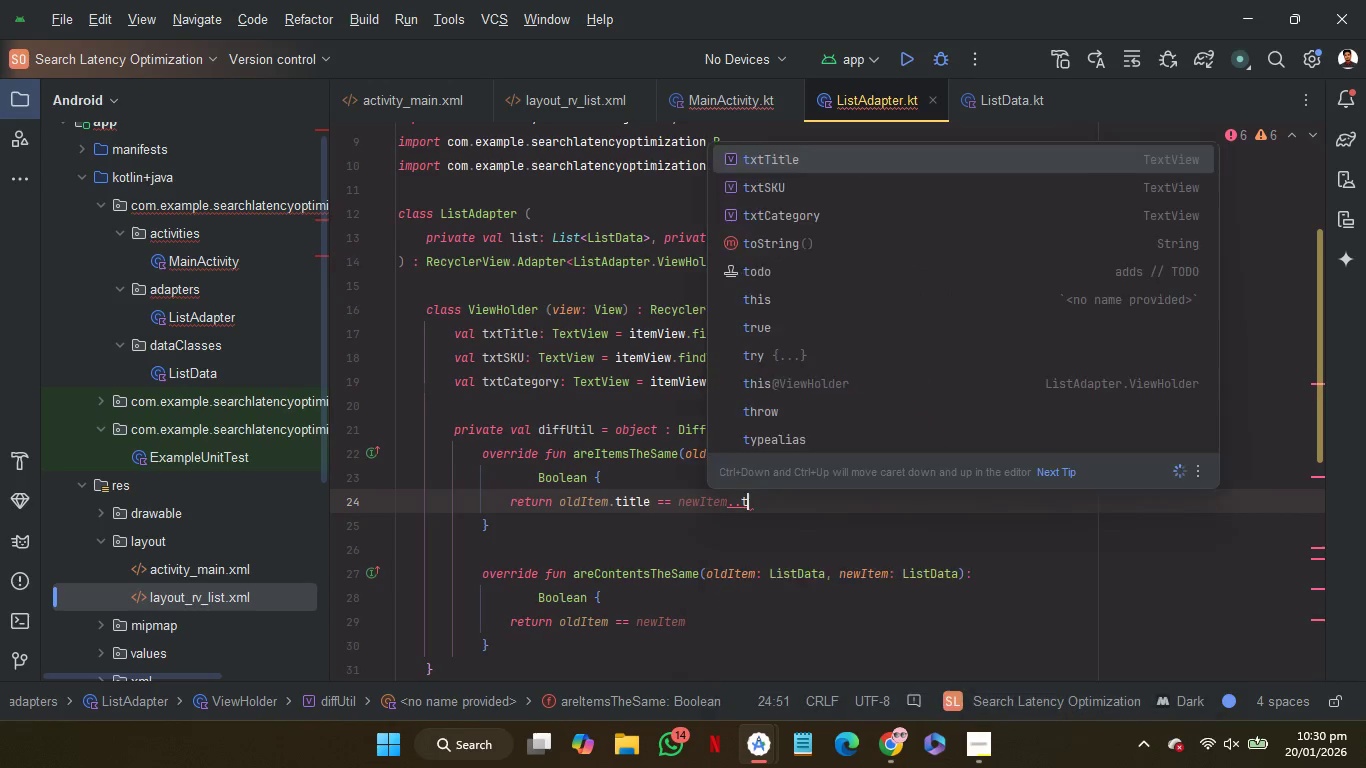 
key(T)
 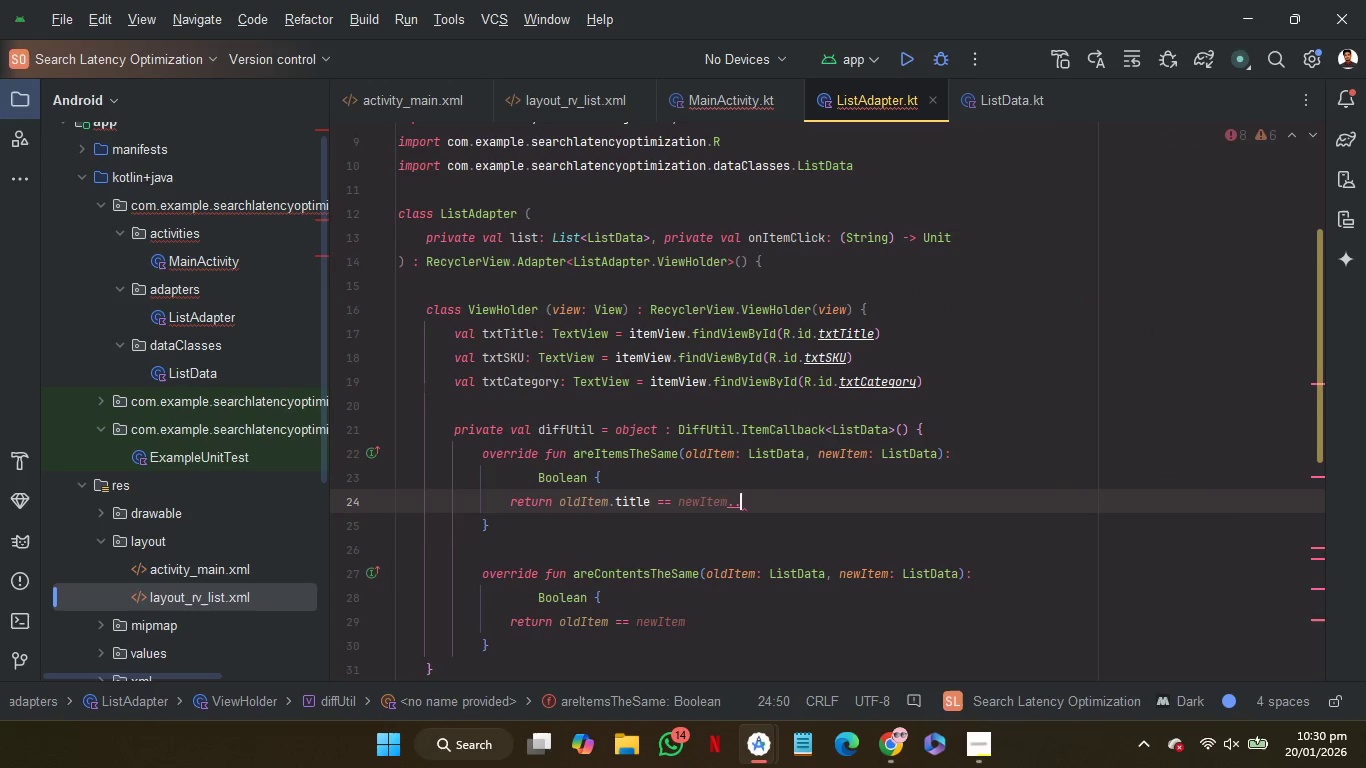 
key(Backspace)
 